 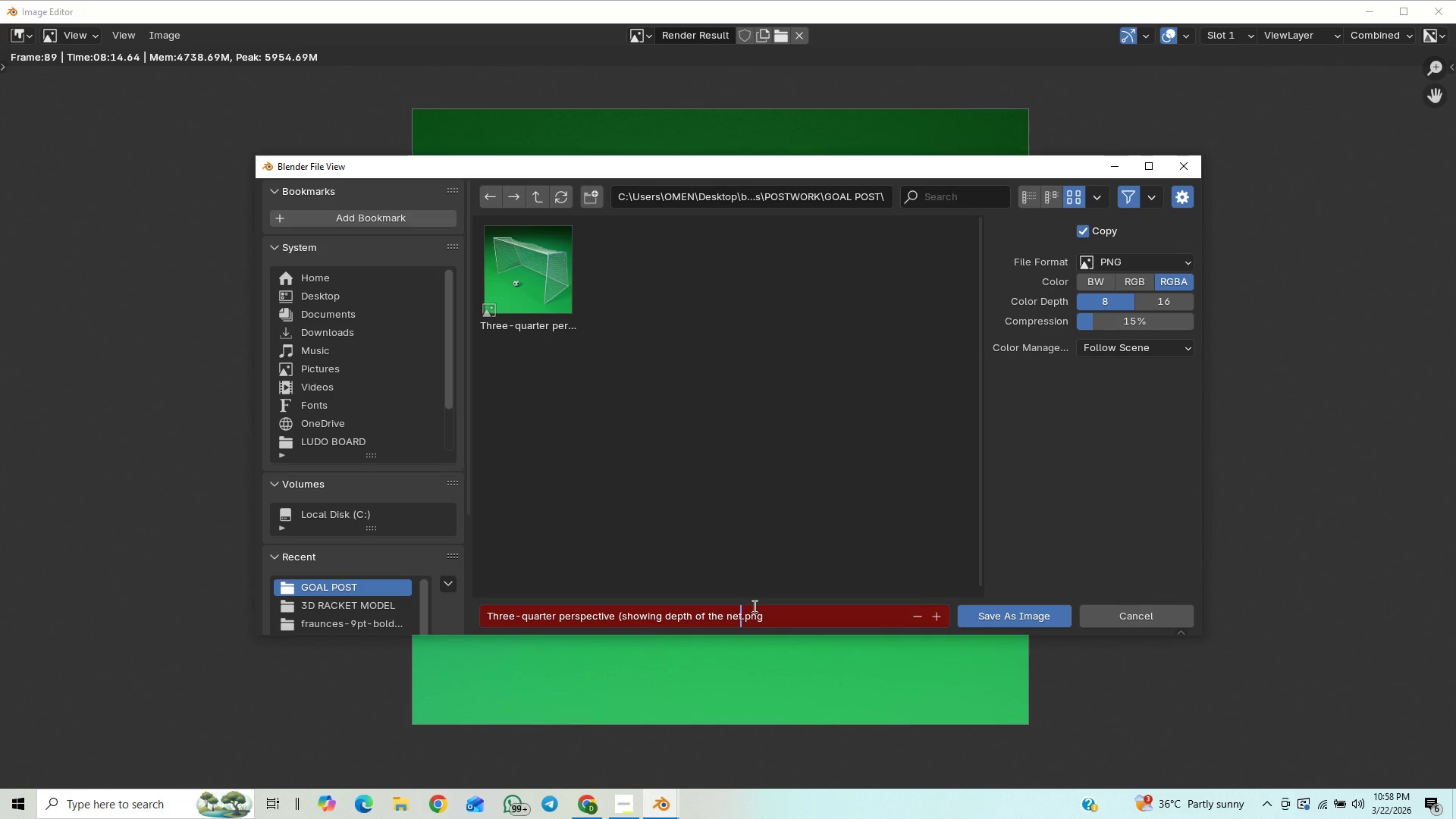 
hold_key(key=Backspace, duration=0.95)
 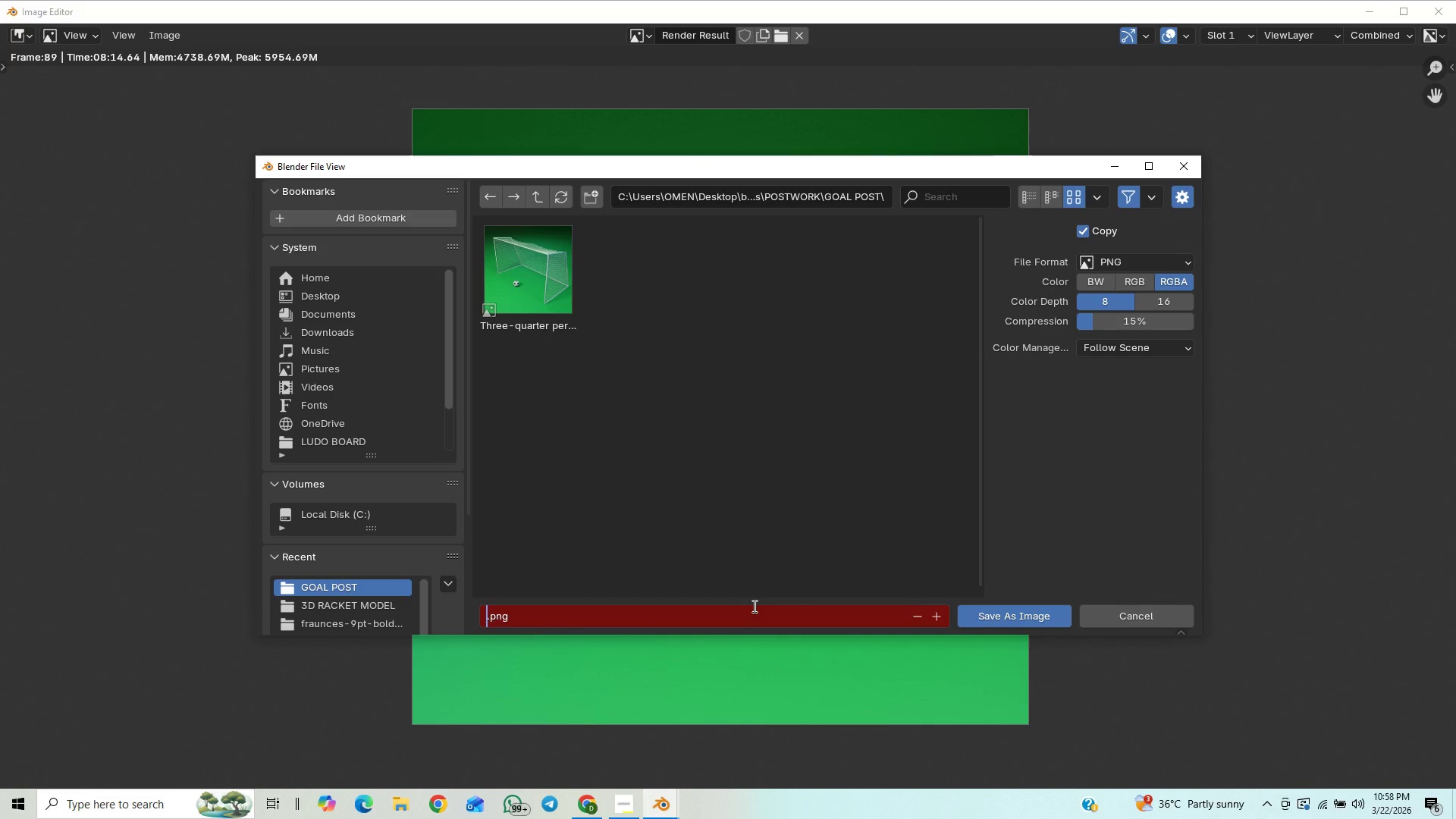 
key(Control+V)
 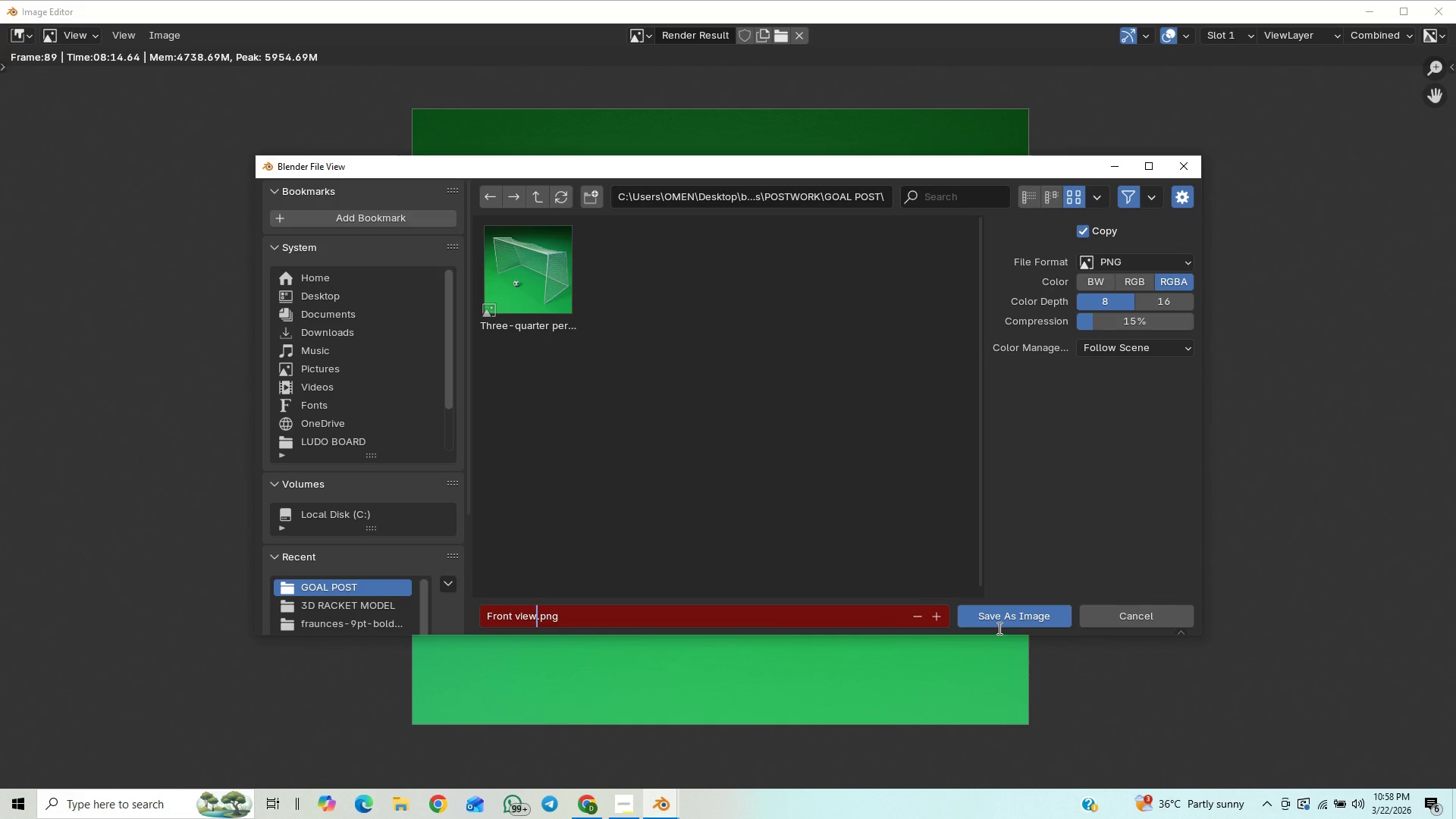 
left_click([1004, 613])
 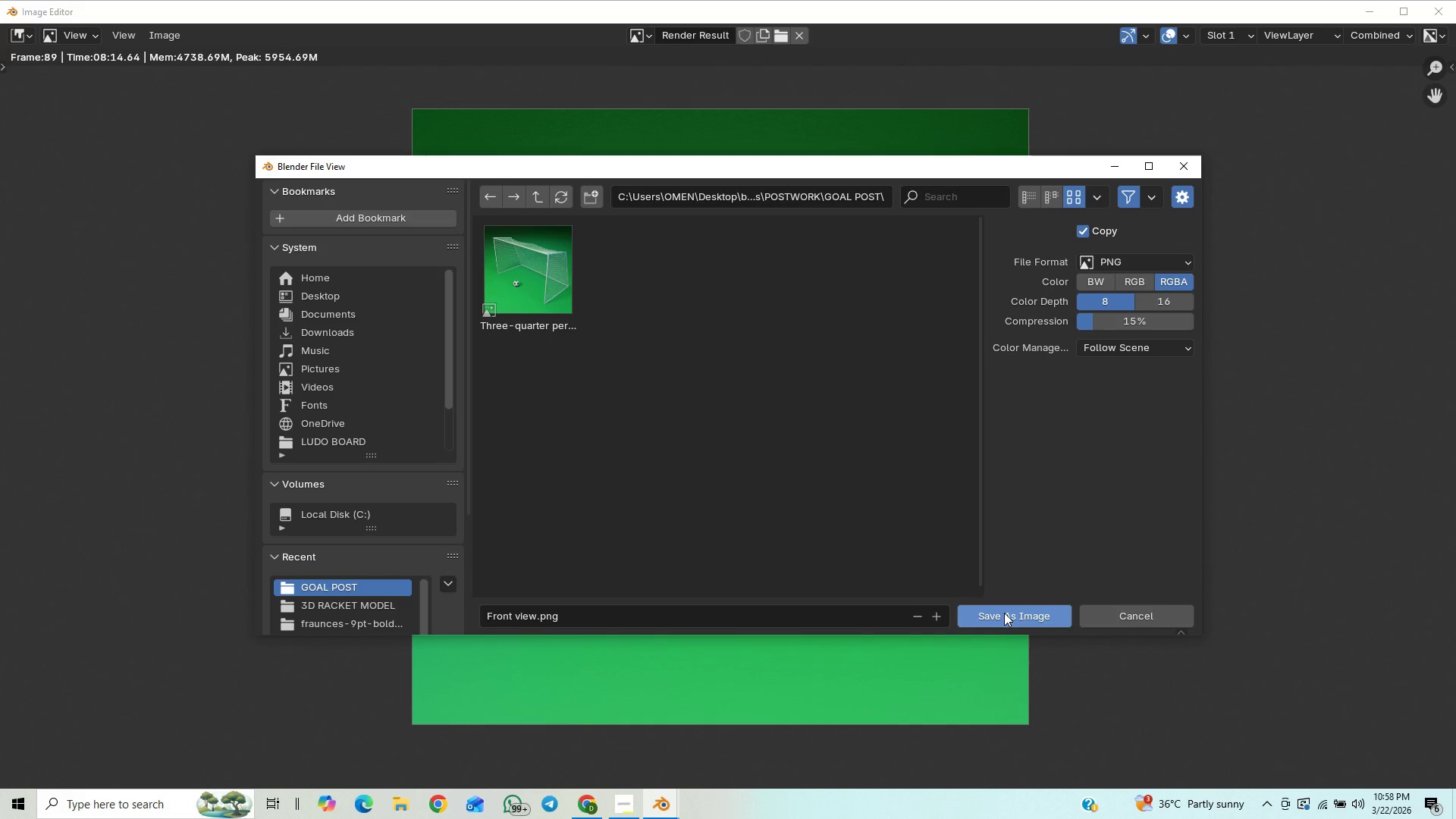 
left_click([1004, 613])
 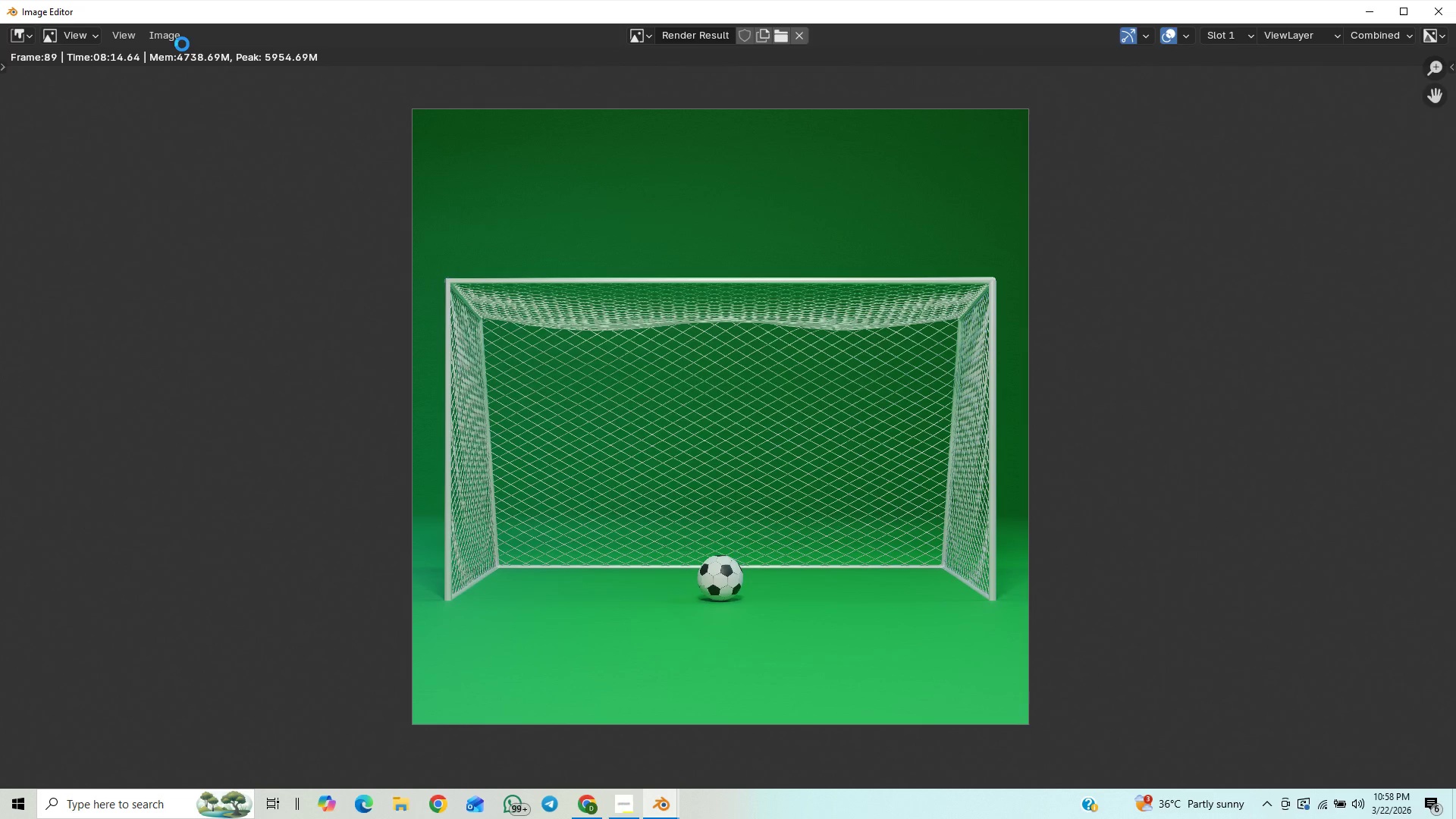 
left_click([171, 34])
 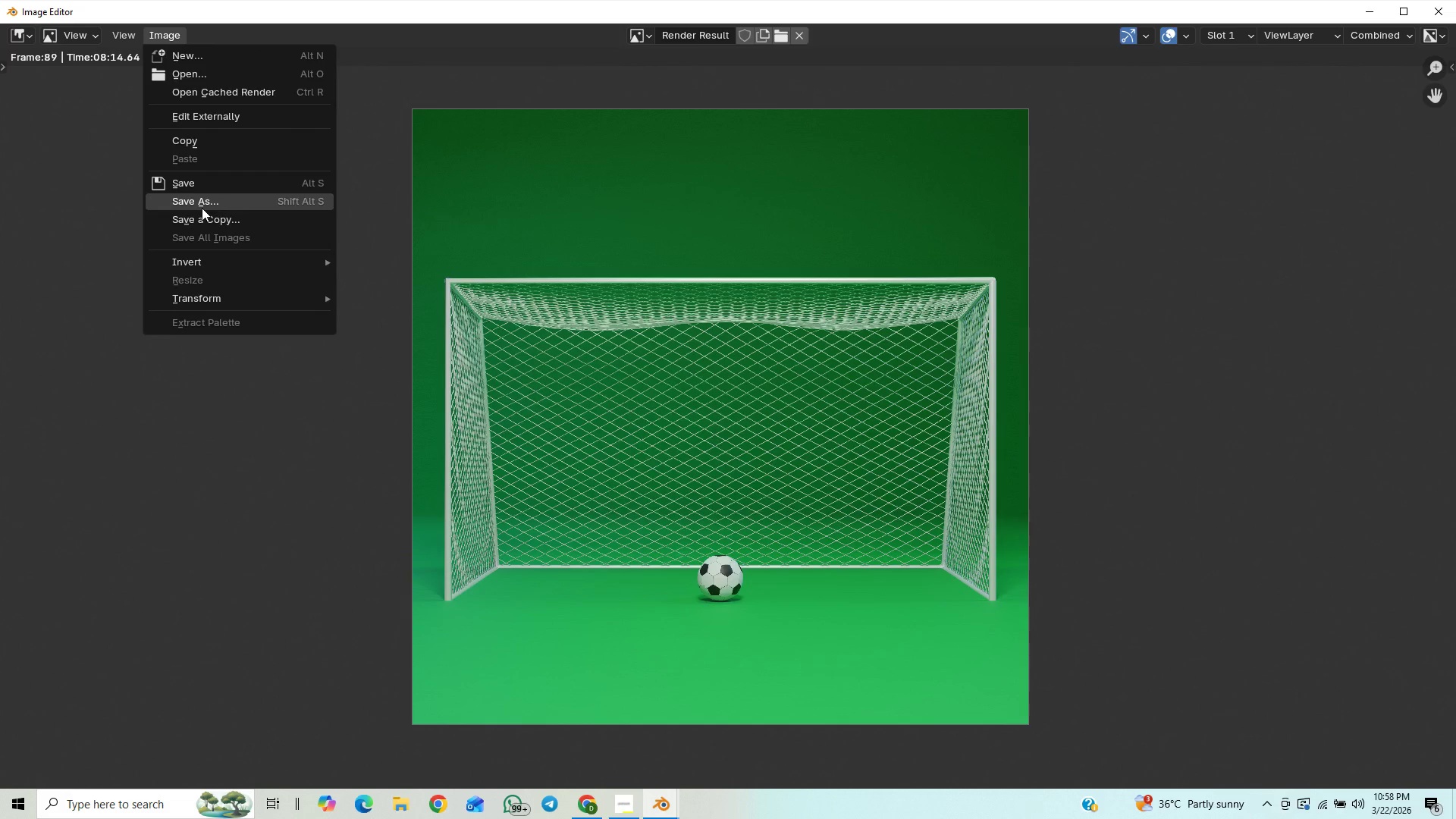 
left_click([202, 208])
 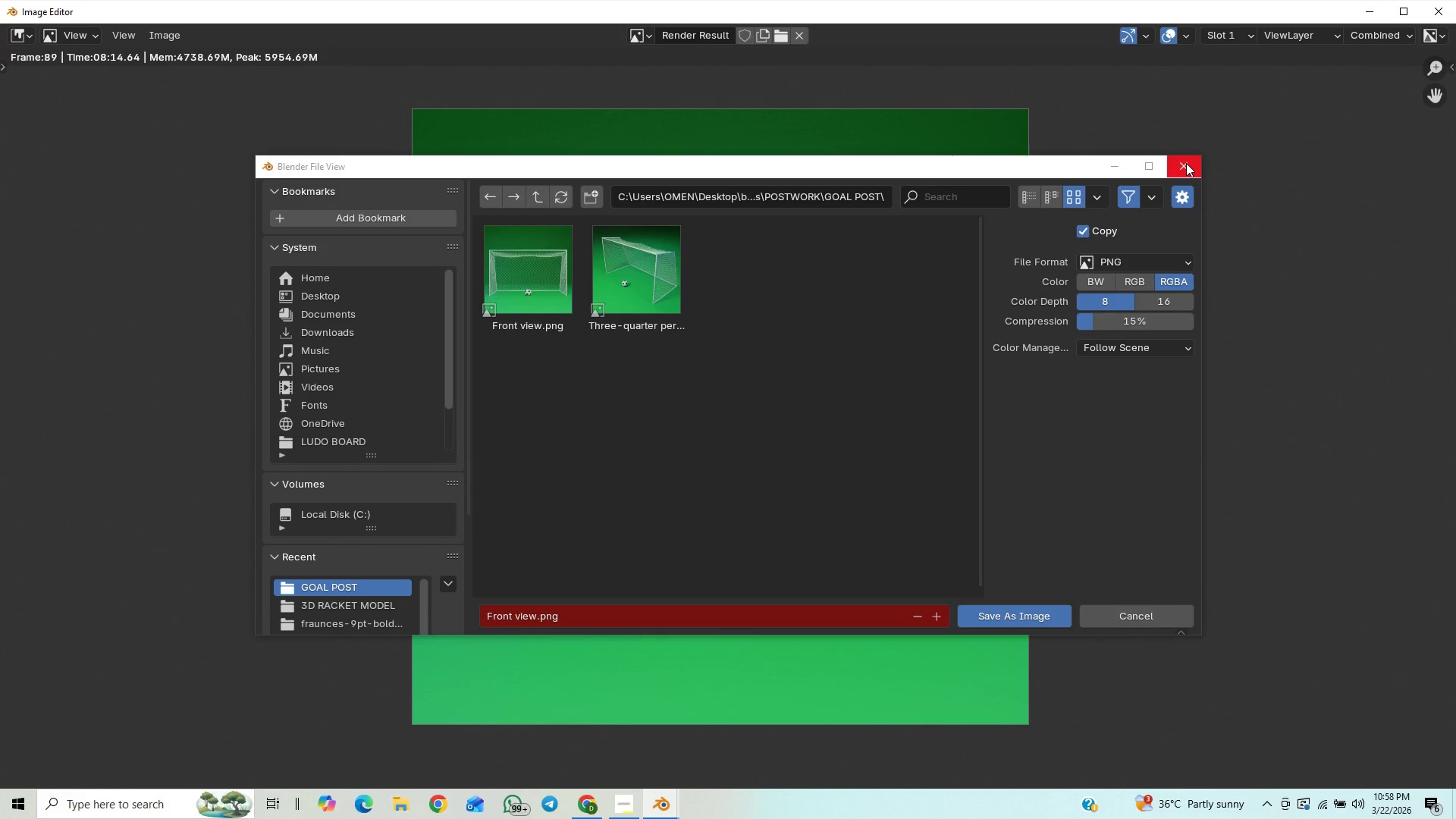 
left_click([1186, 162])
 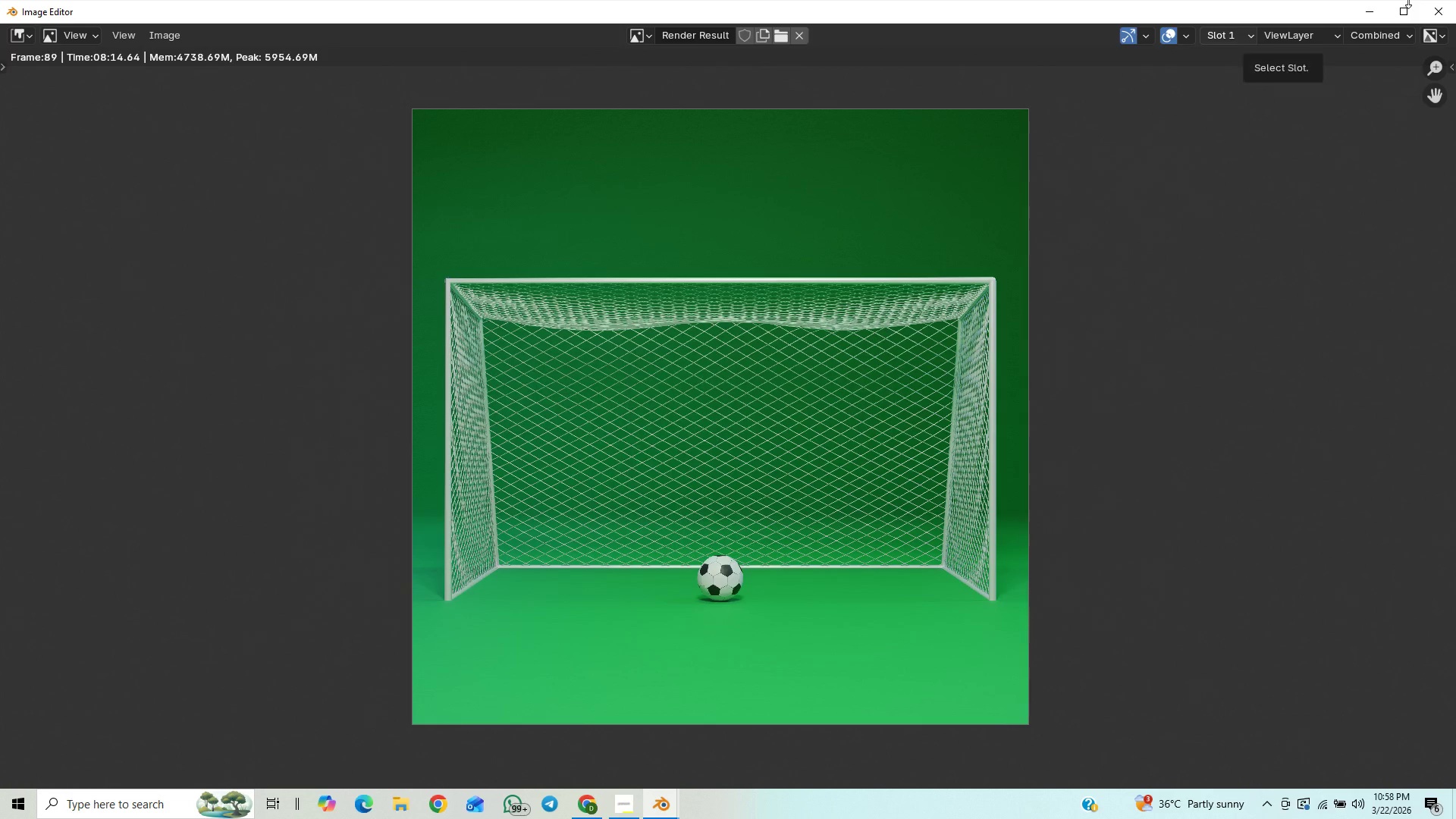 
left_click([1439, 11])
 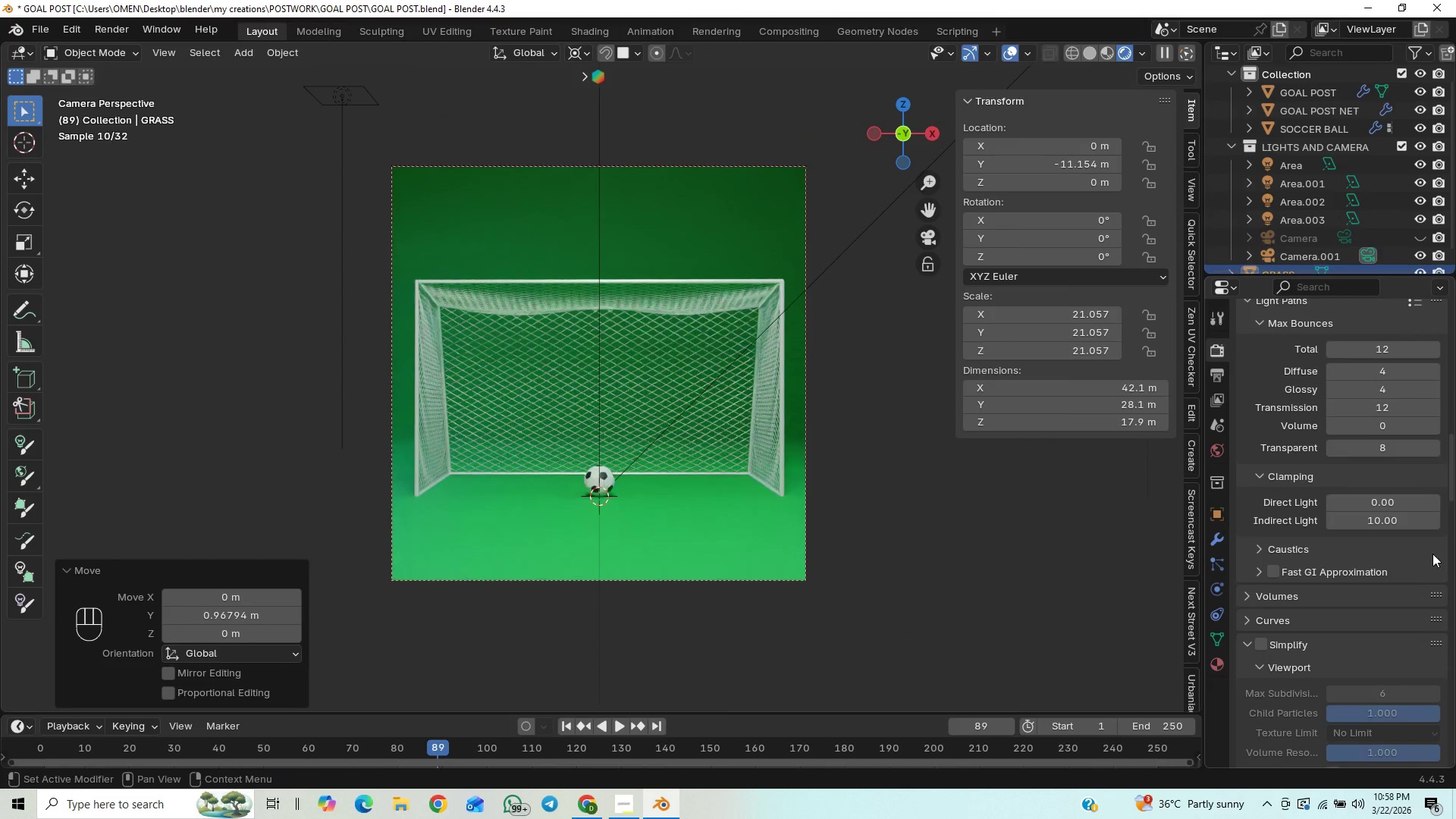 
left_click_drag(start_coordinate=[1448, 472], to_coordinate=[1444, 626])
 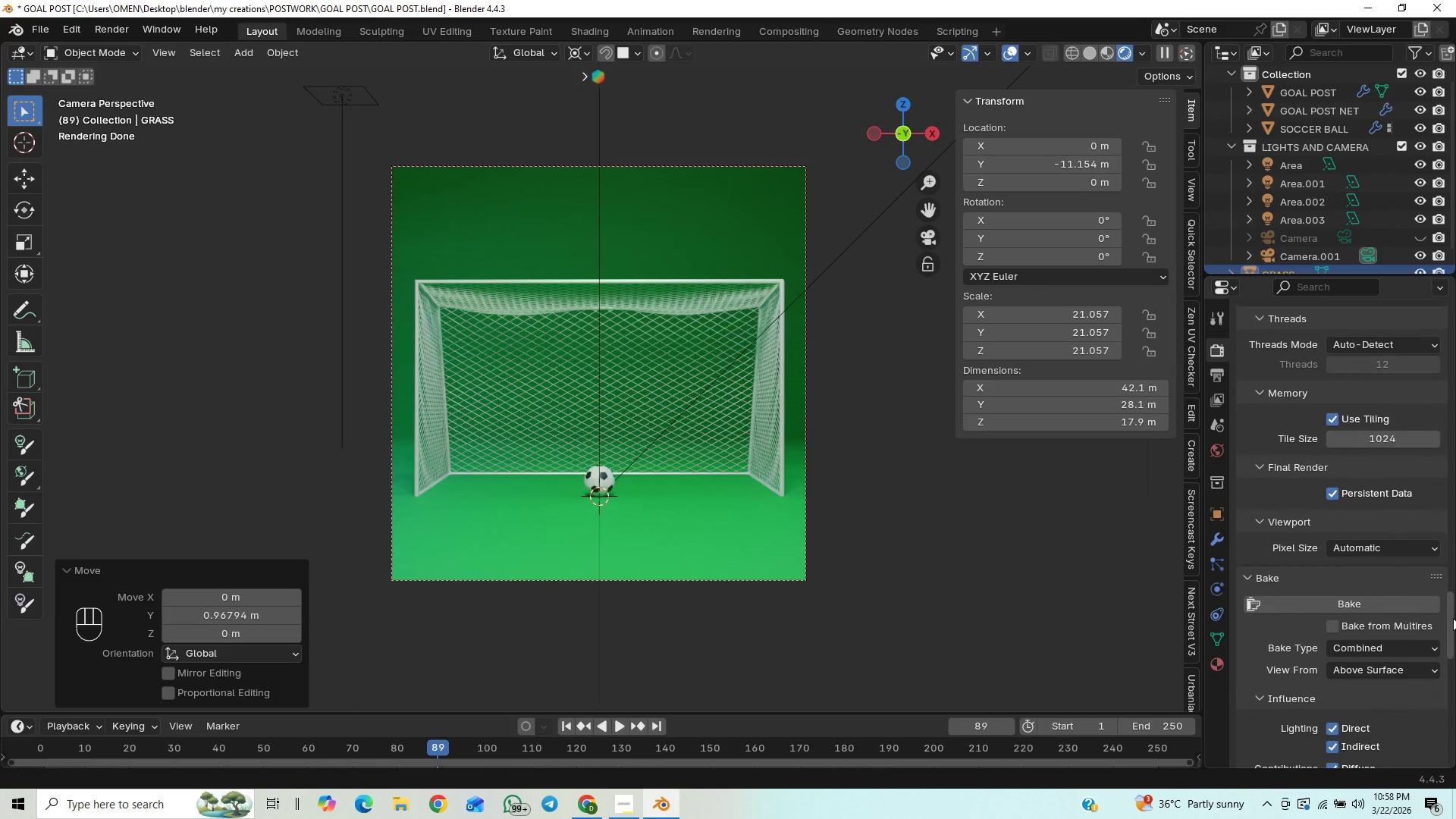 
left_click_drag(start_coordinate=[1452, 623], to_coordinate=[1455, 550])
 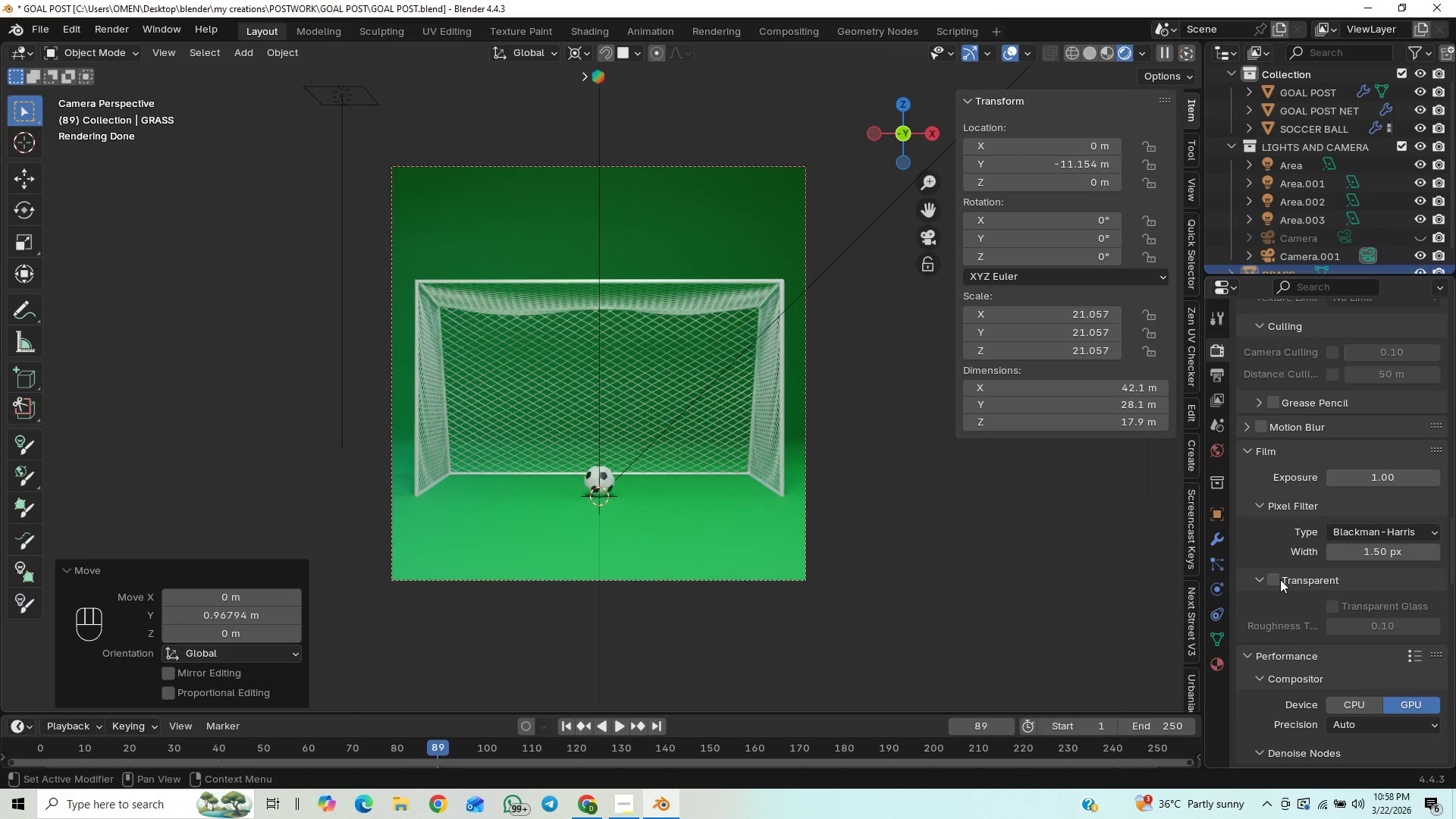 
left_click([1280, 579])
 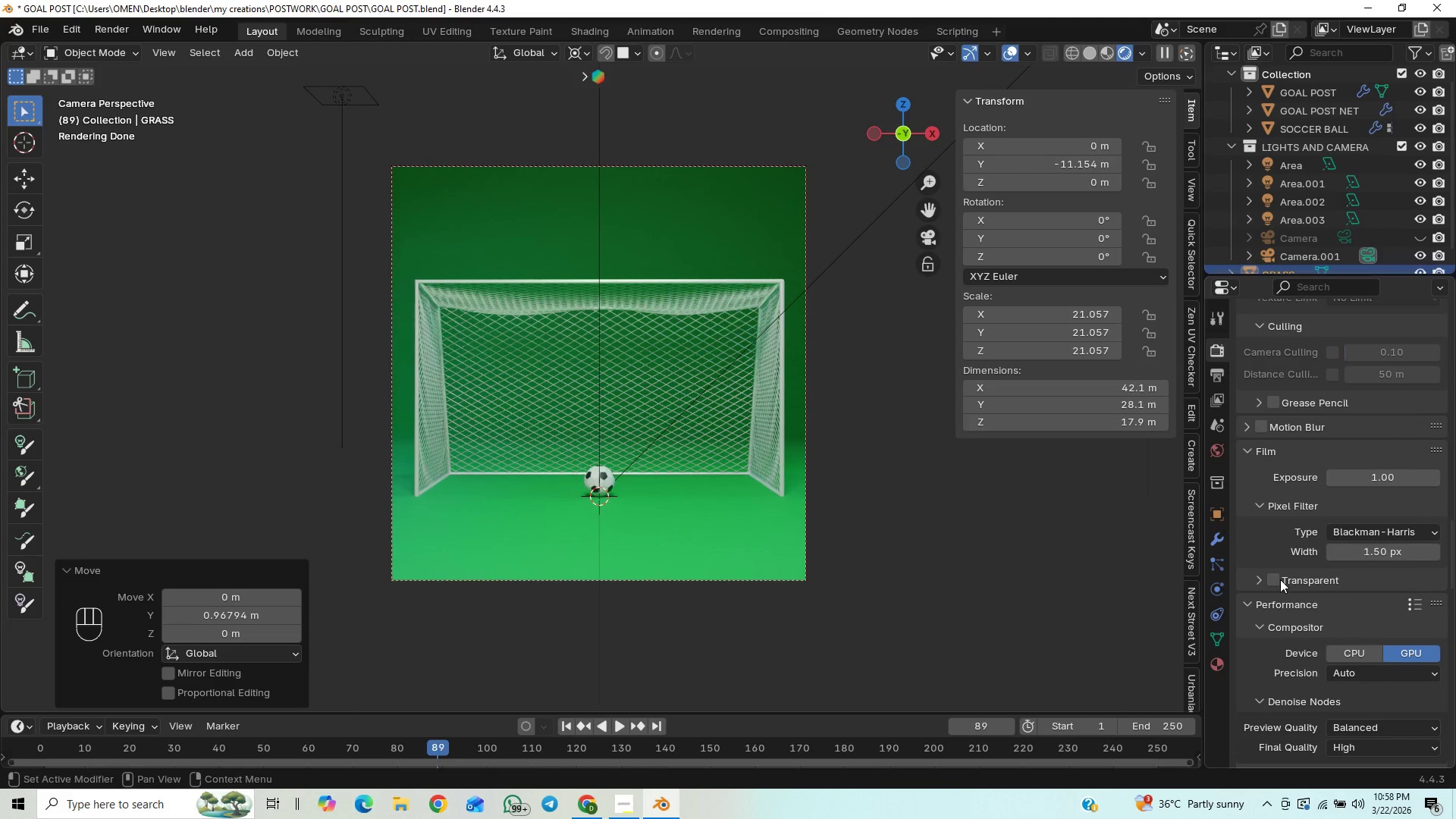 
left_click([1280, 579])
 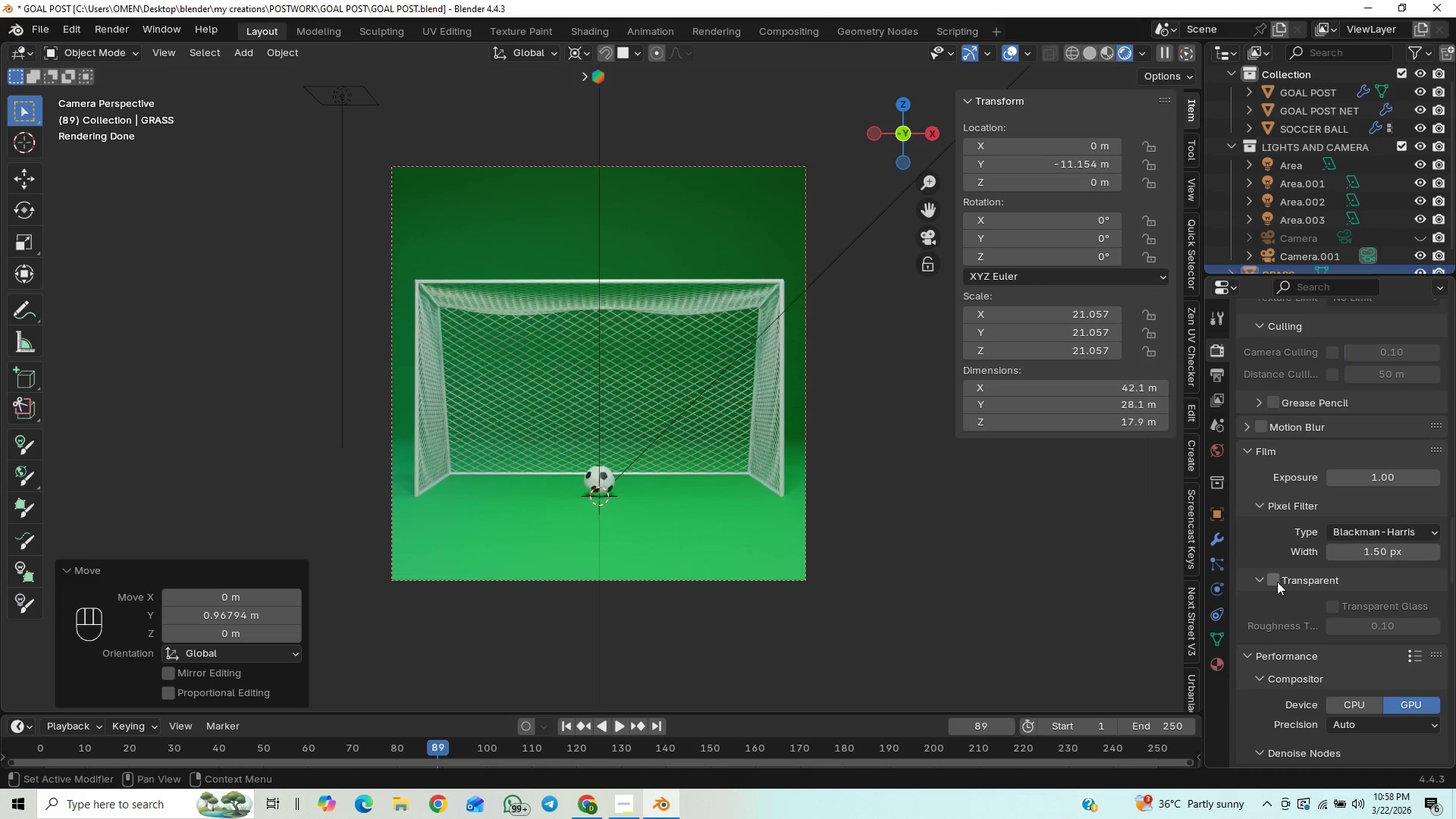 
left_click([1277, 582])
 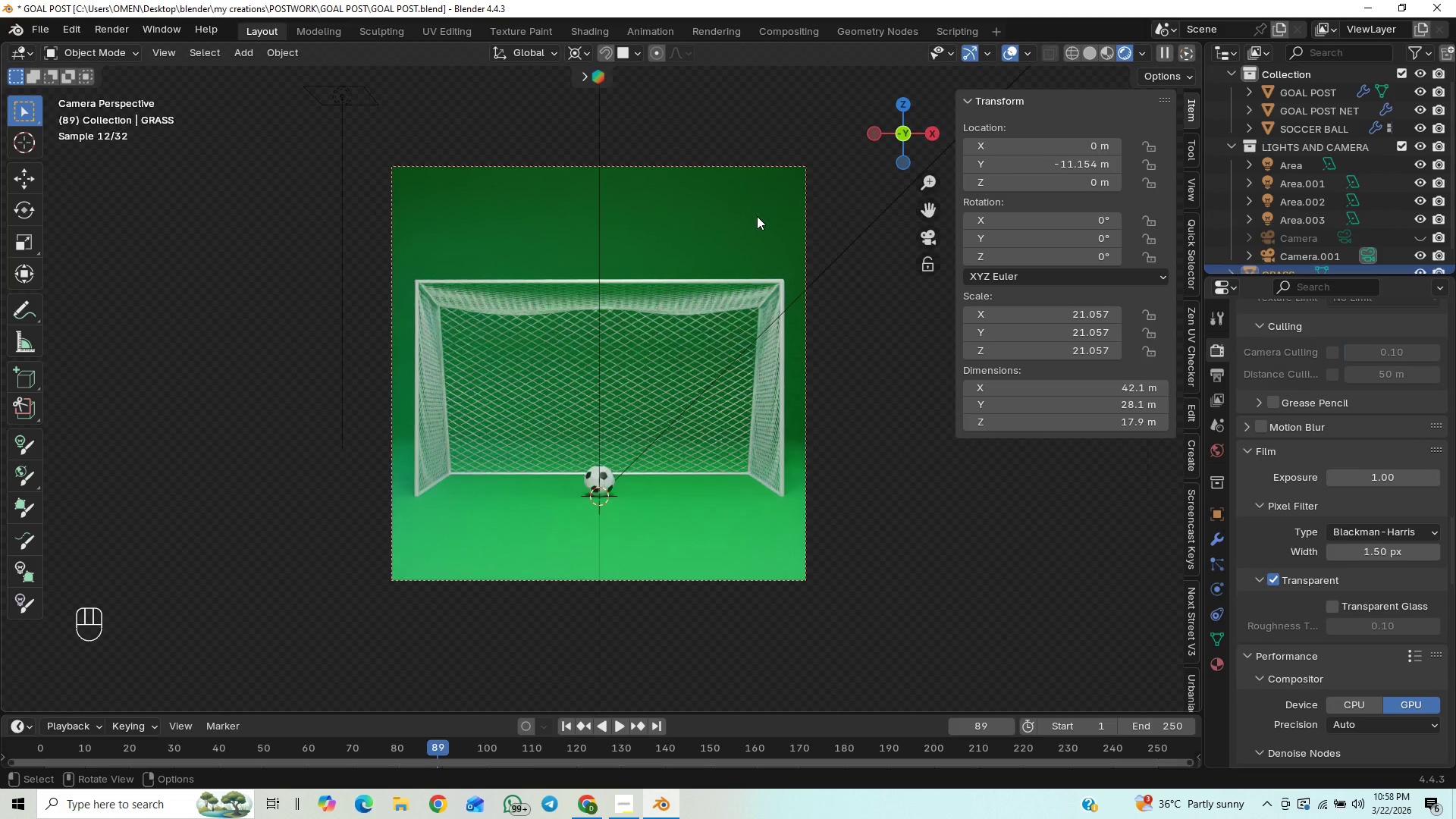 
left_click([757, 215])
 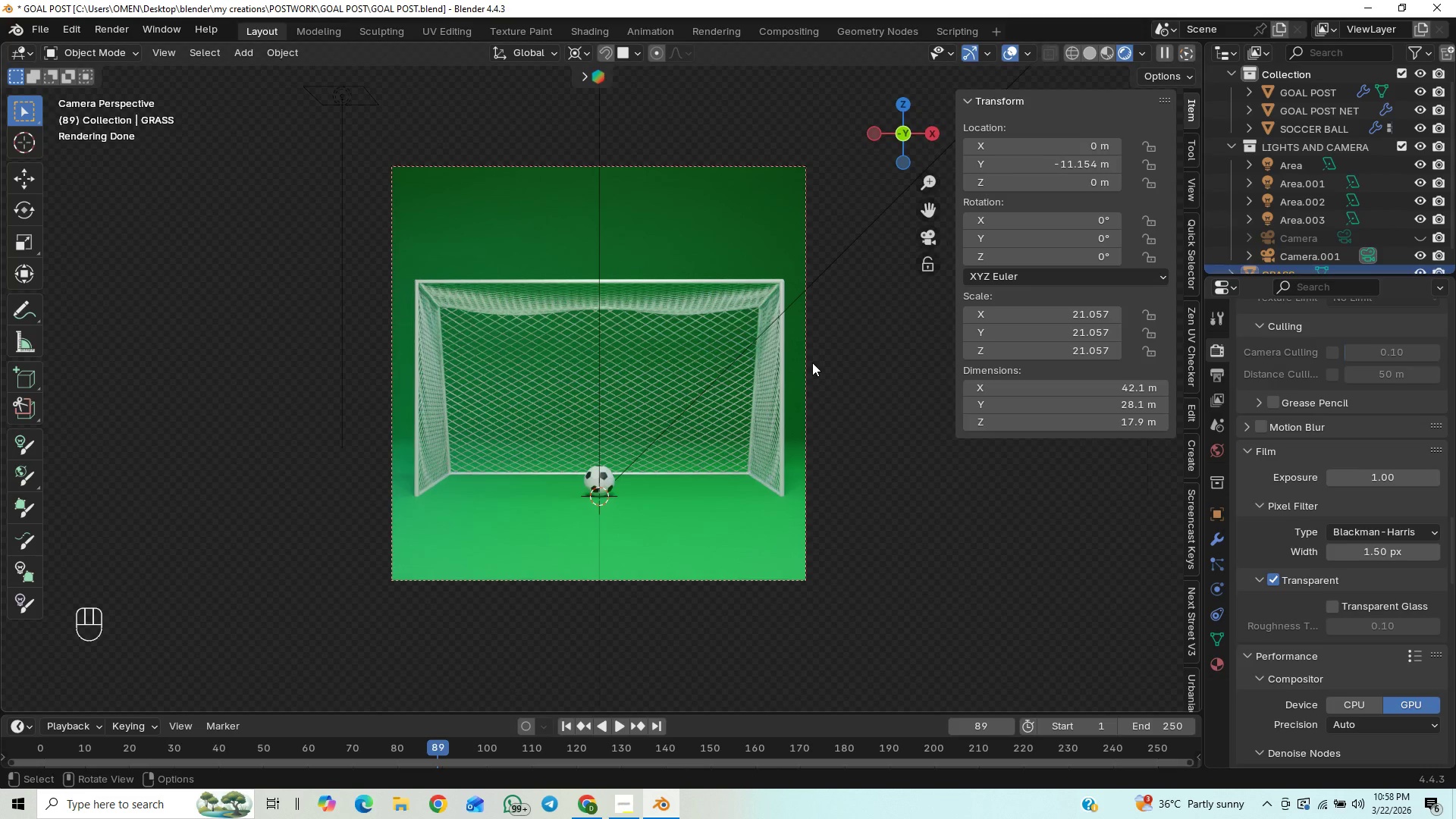 
wait(5.53)
 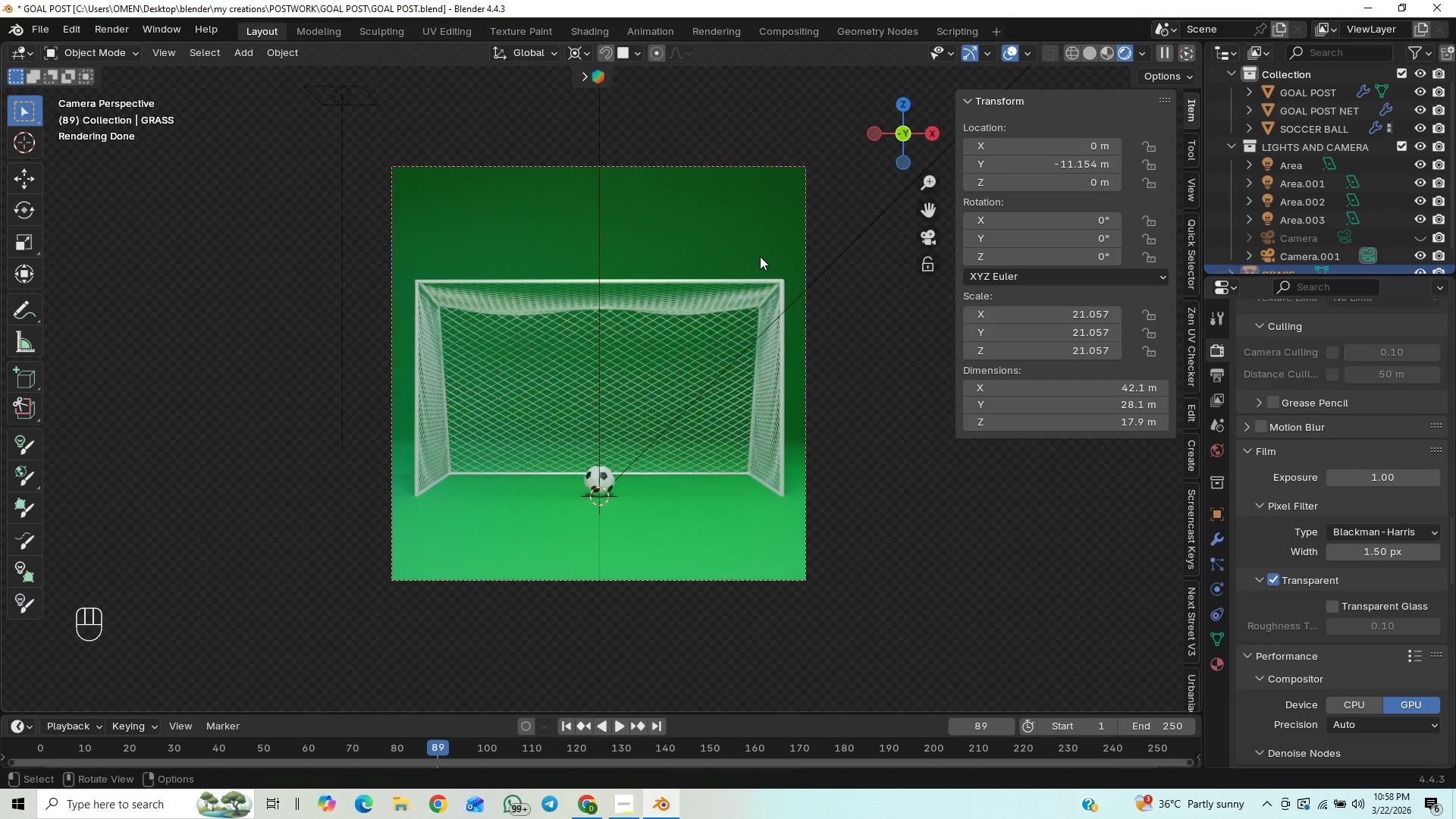 
key(Tab)
 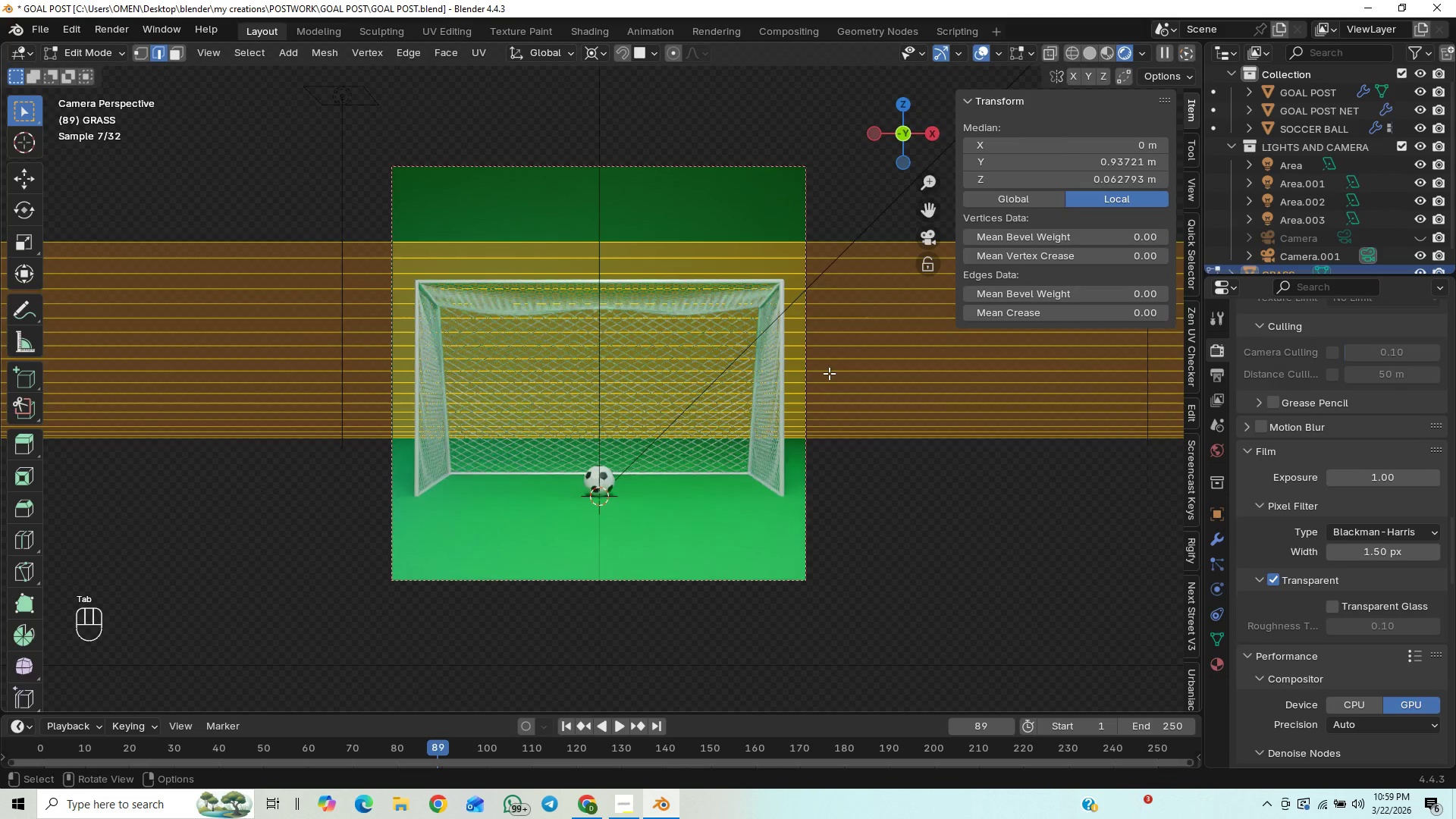 
hold_key(key=ShiftLeft, duration=1.52)
left_click([735, 190])
 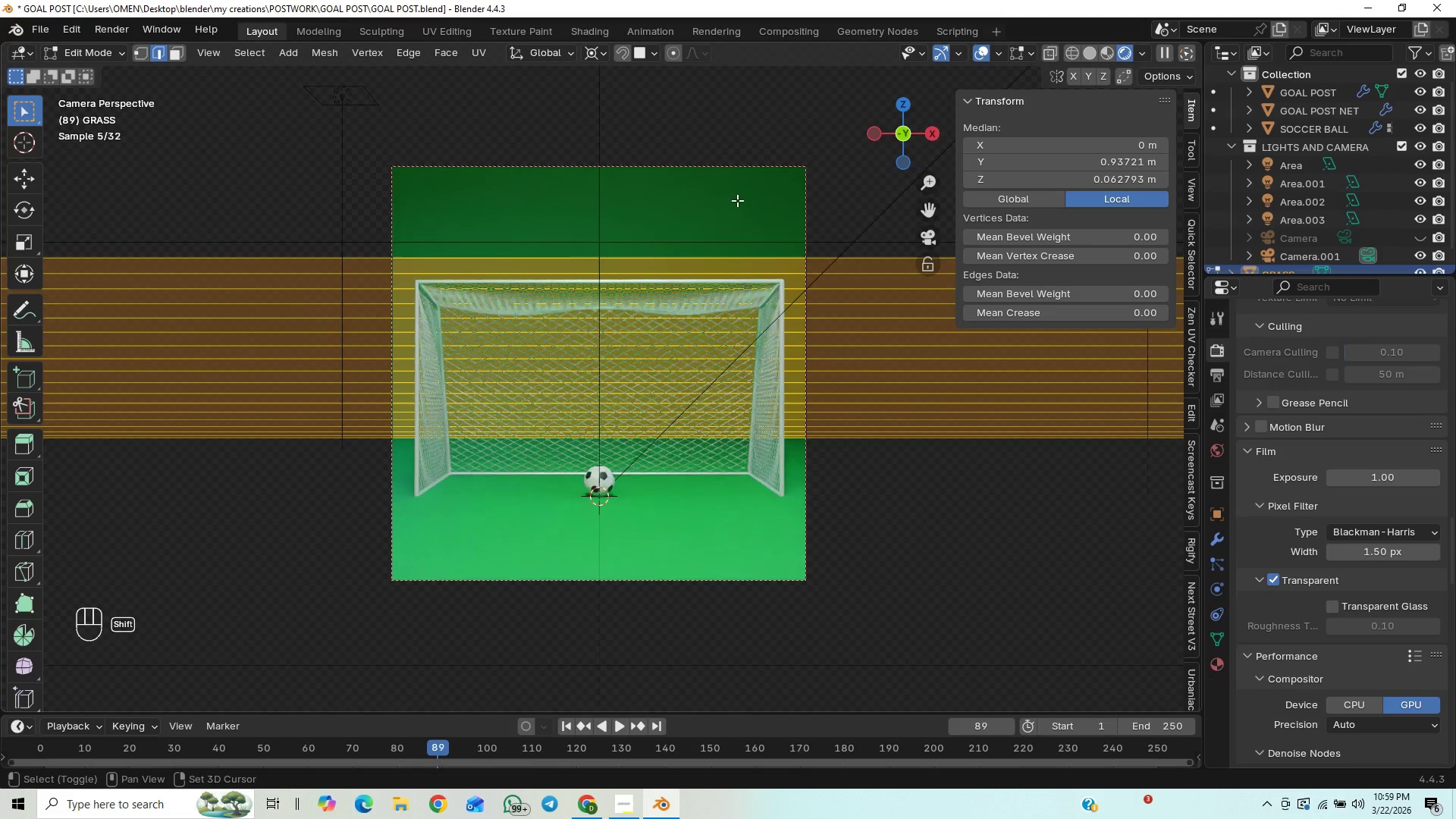 
hold_key(key=ShiftLeft, duration=0.44)
 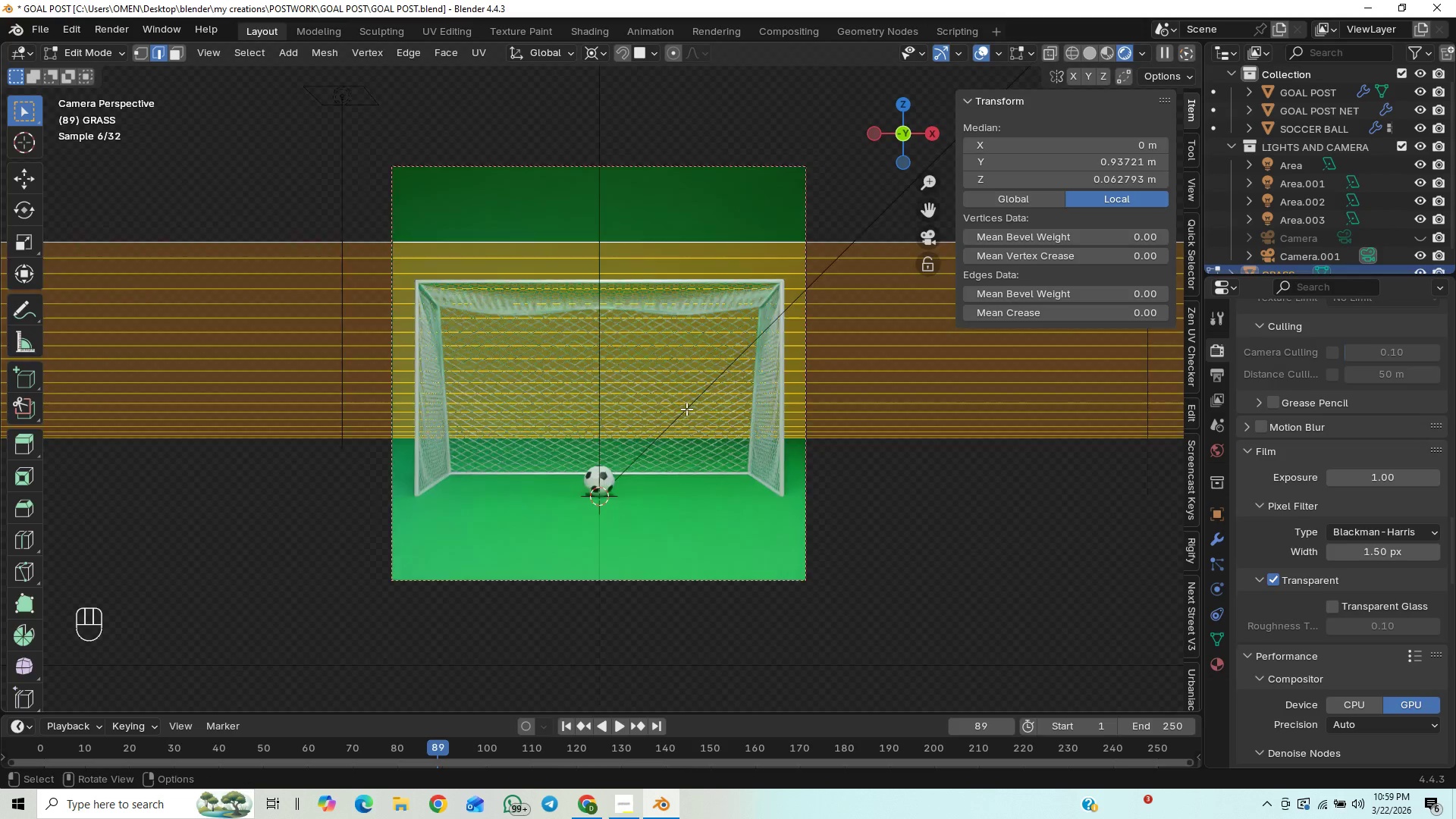 
scroll: coordinate [686, 409], scroll_direction: down, amount: 2.0
 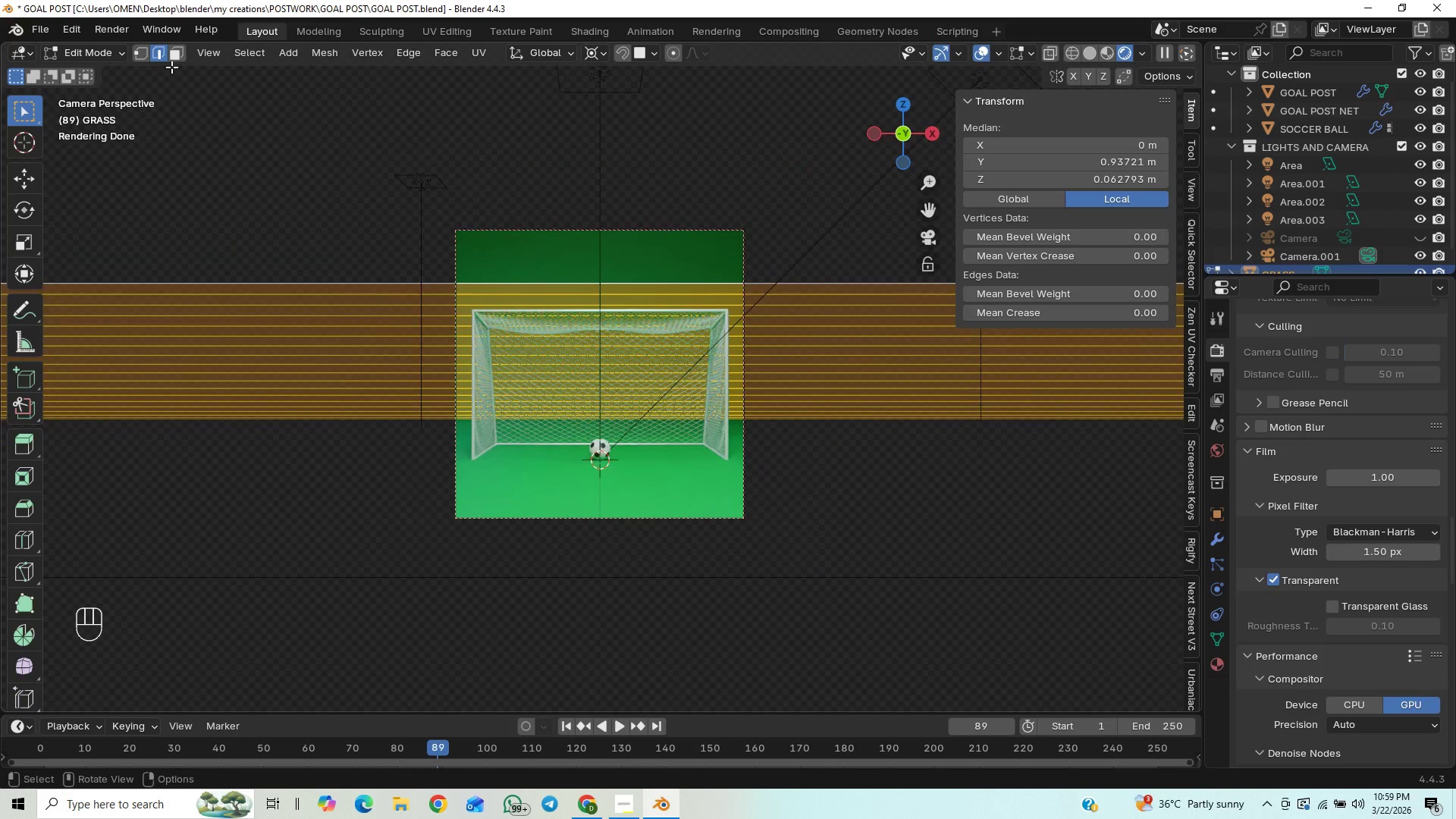 
left_click([174, 45])
 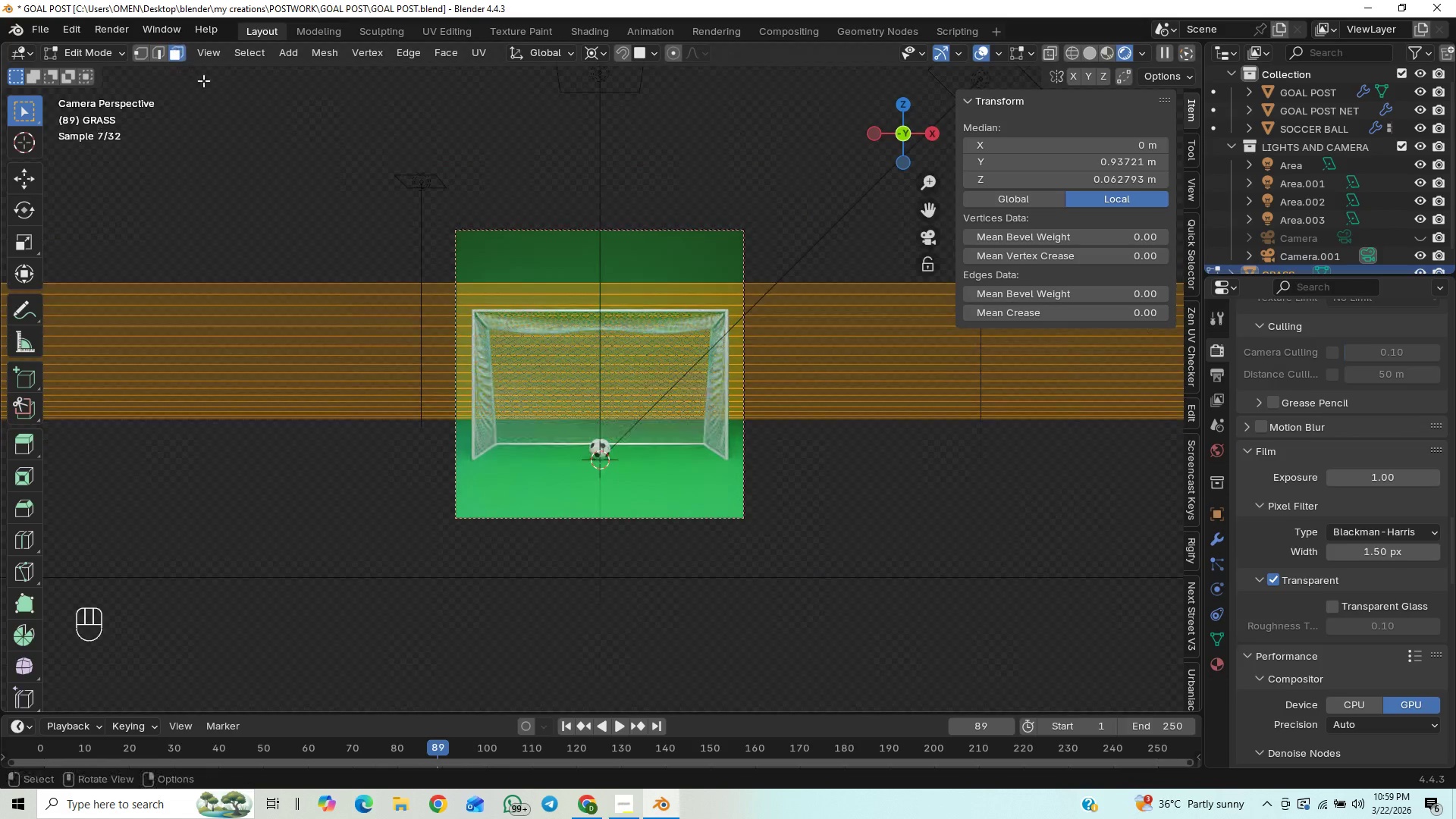 
hold_key(key=ShiftLeft, duration=0.83)
 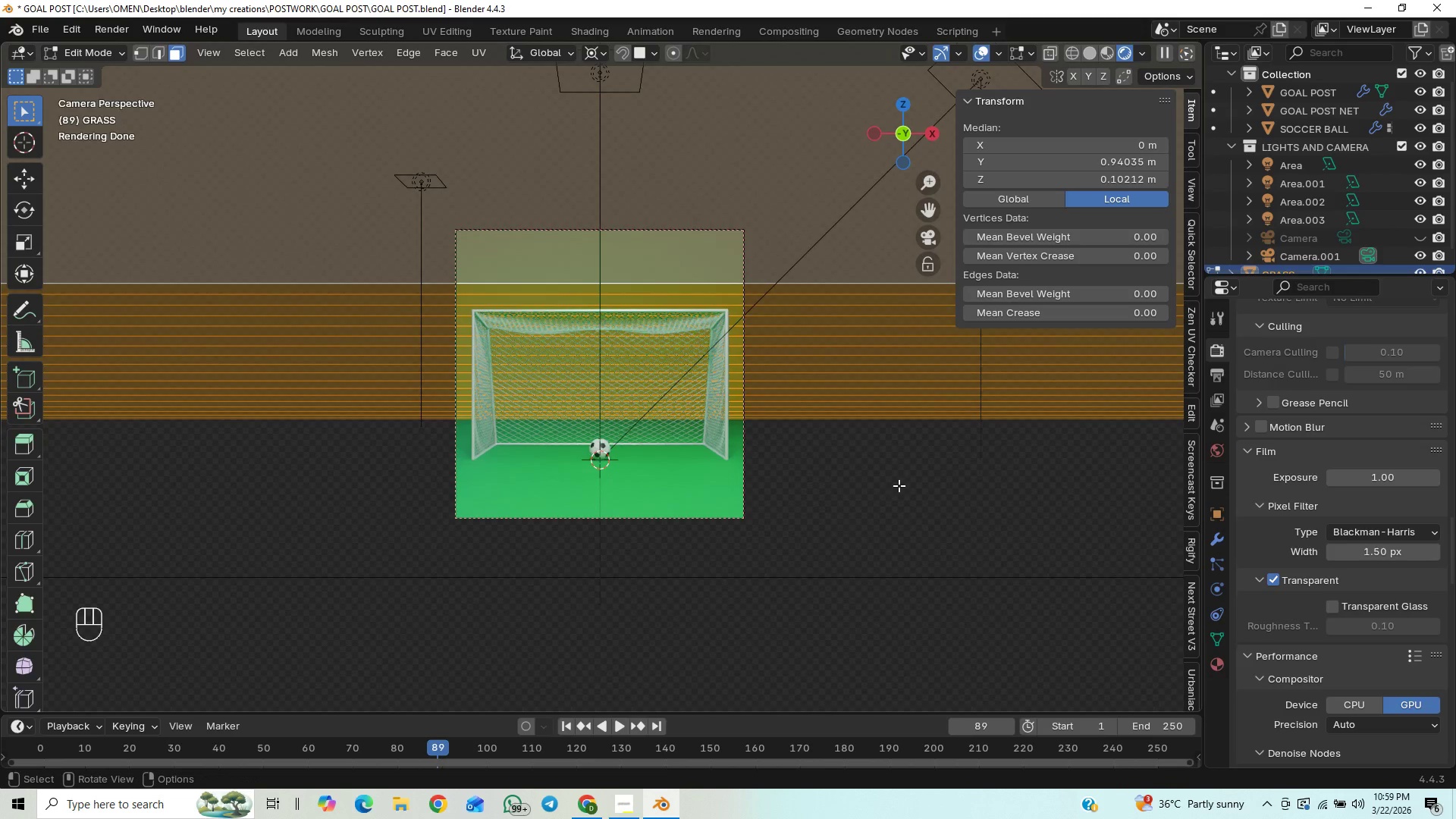 
key(H)
 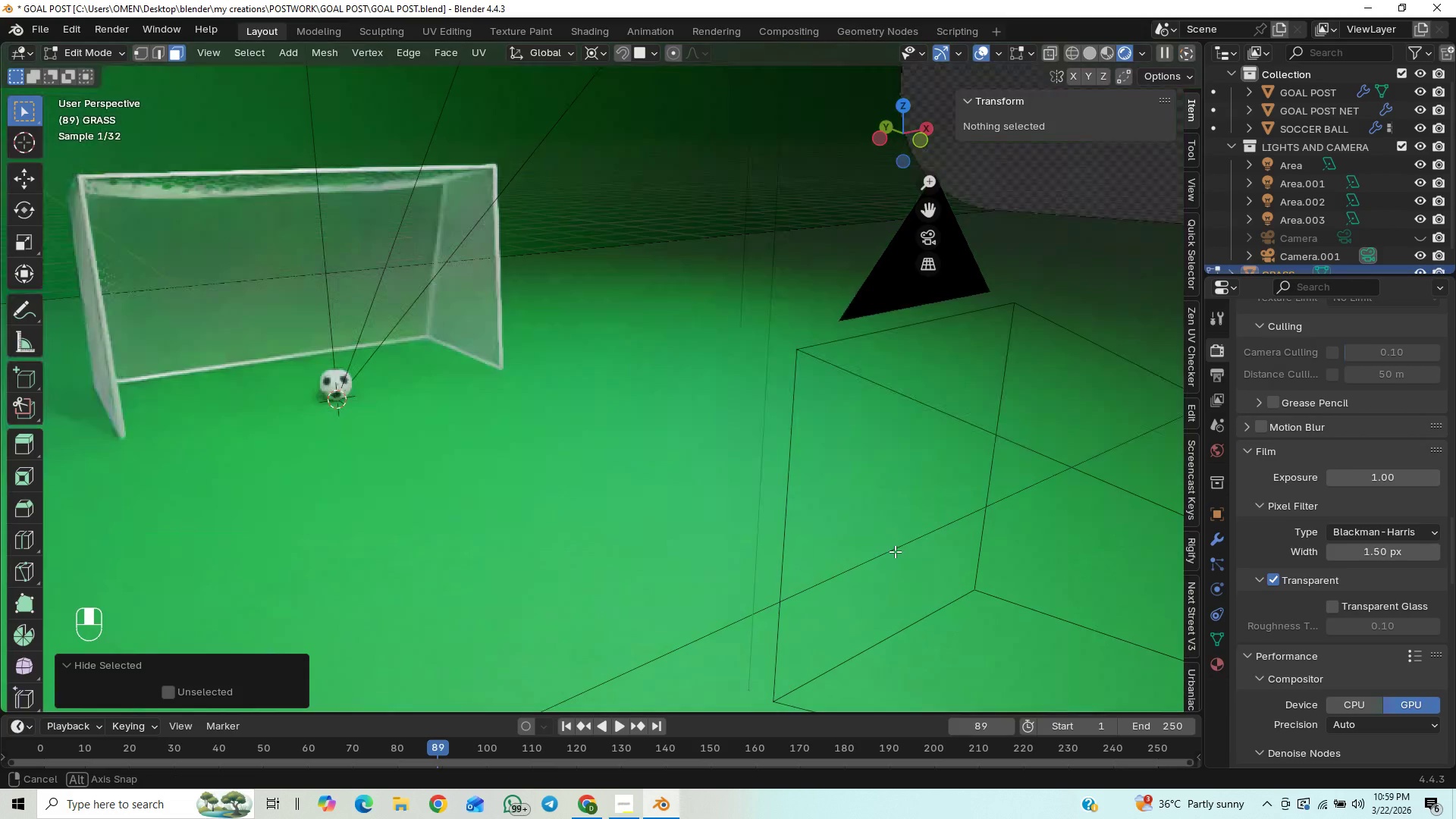 
scroll: coordinate [785, 371], scroll_direction: down, amount: 29.0
 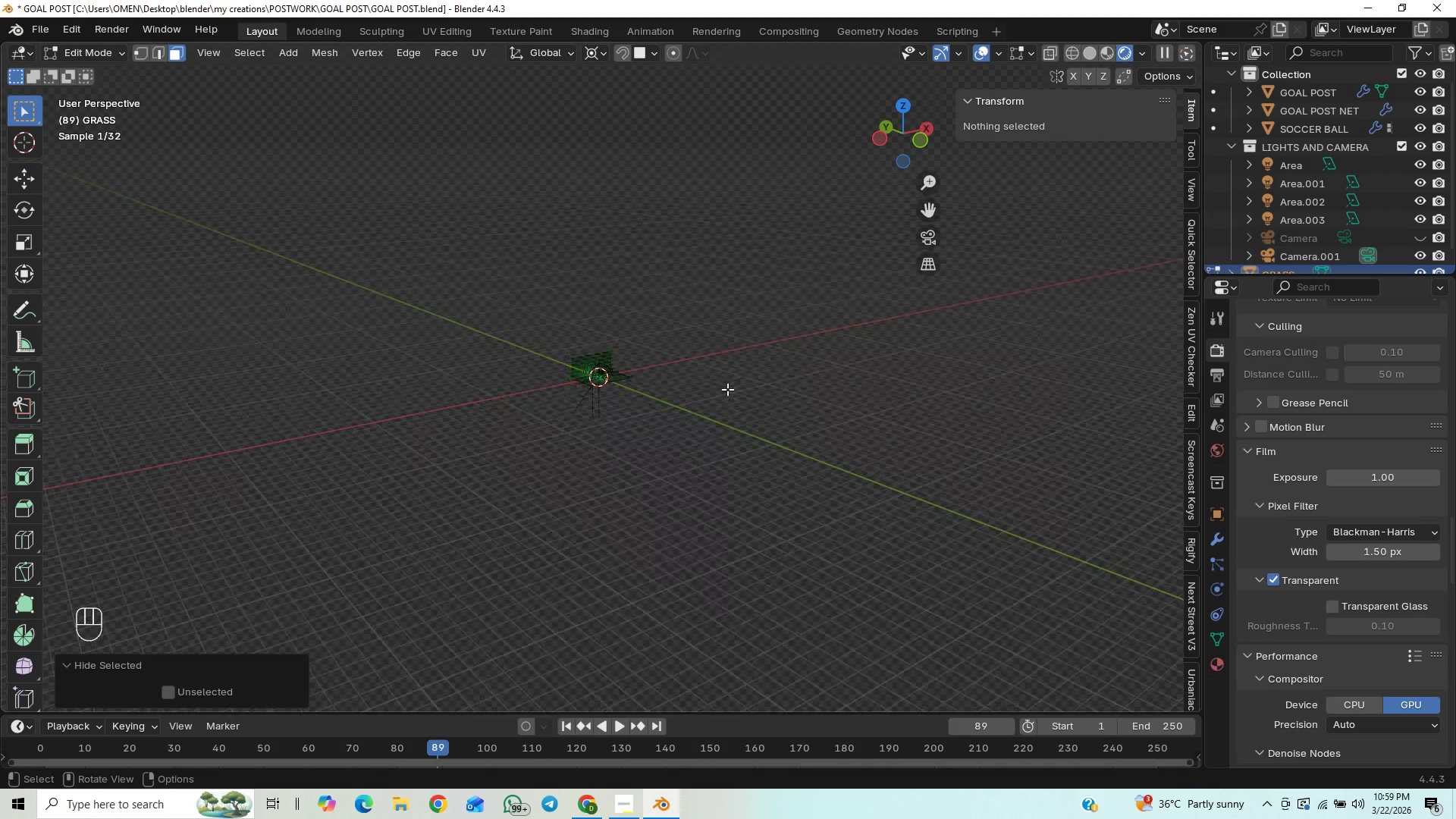 
scroll: coordinate [727, 389], scroll_direction: up, amount: 4.0
 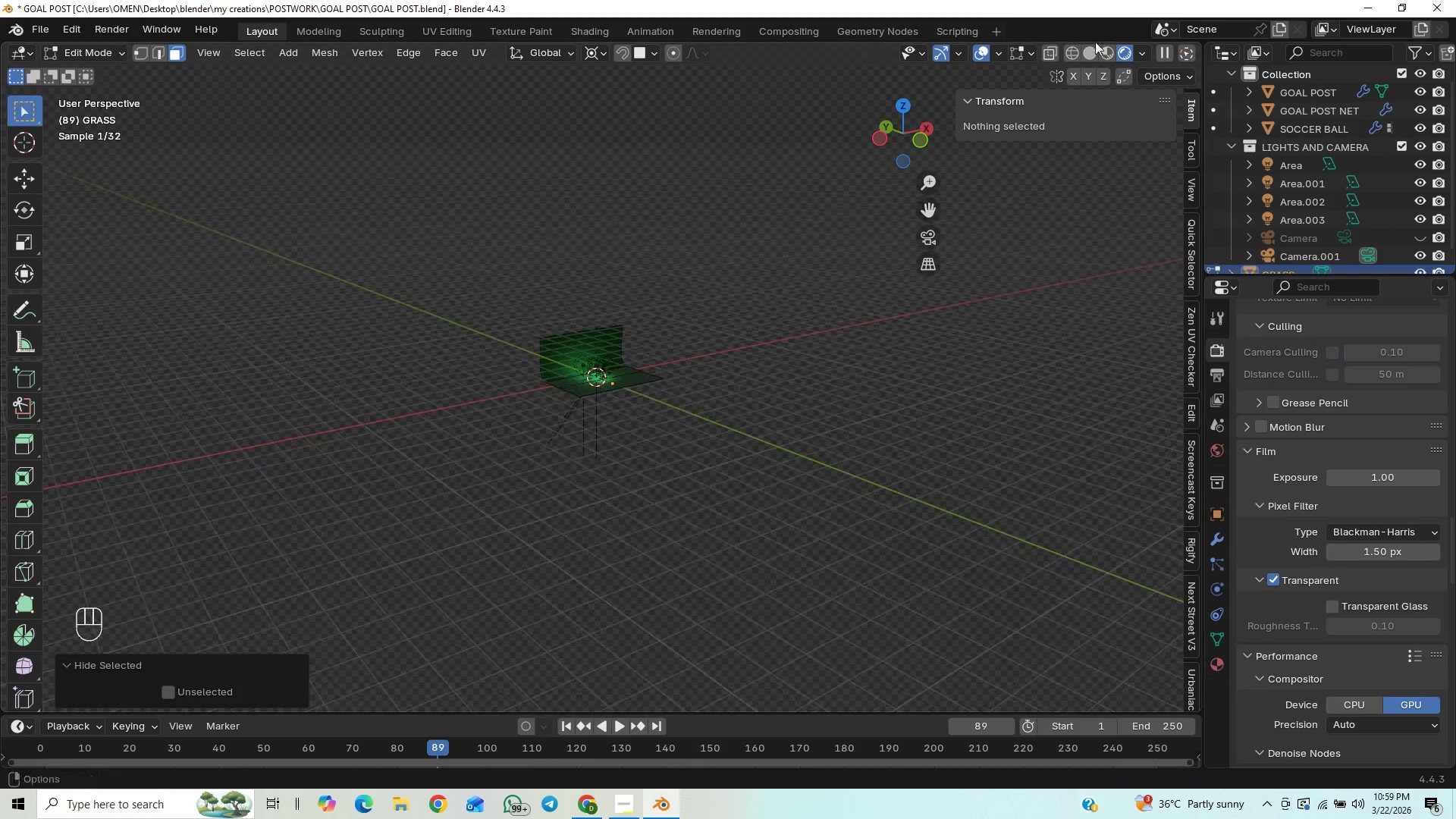 
left_click([1085, 57])
 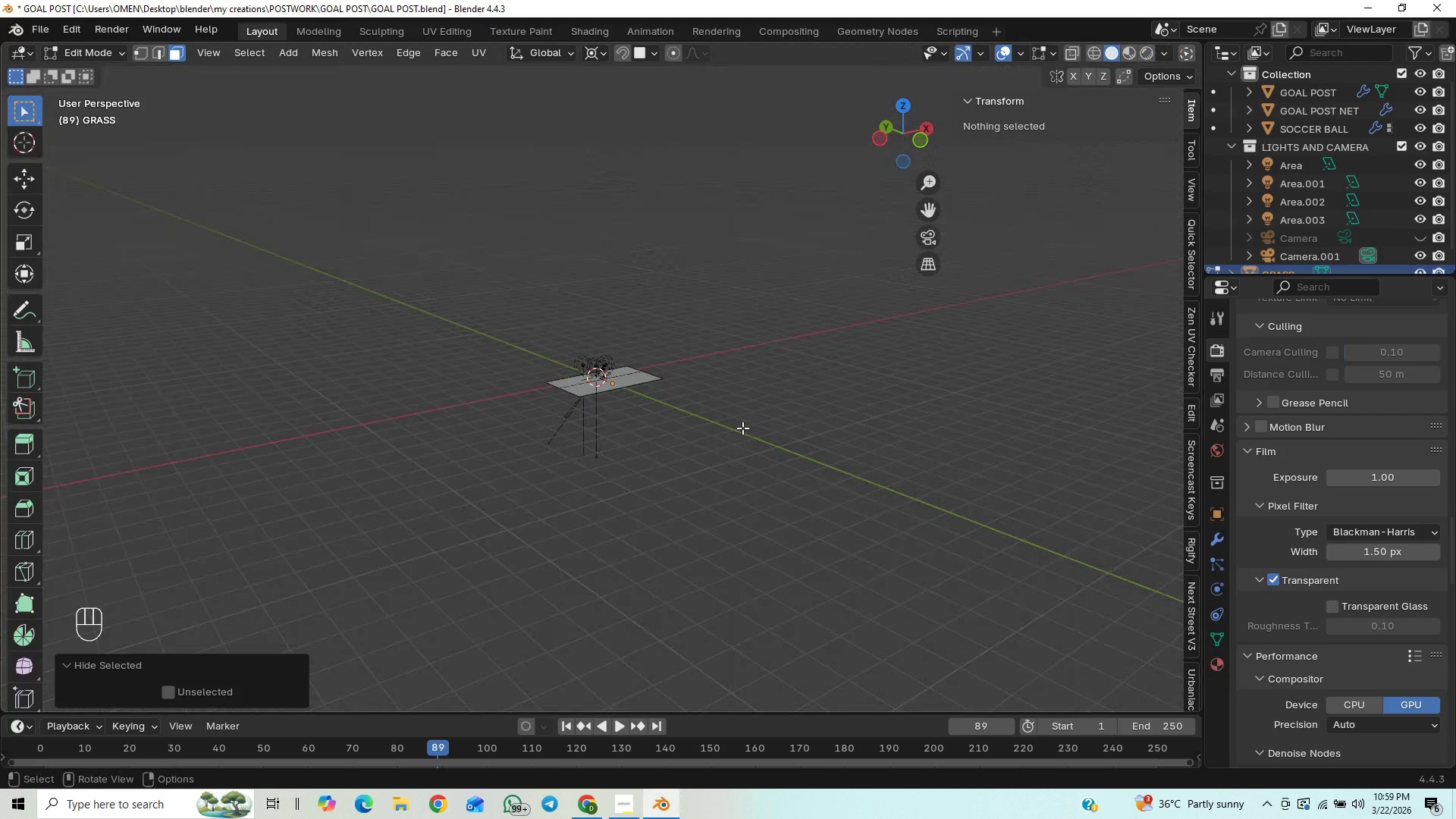 
scroll: coordinate [741, 429], scroll_direction: up, amount: 9.0
 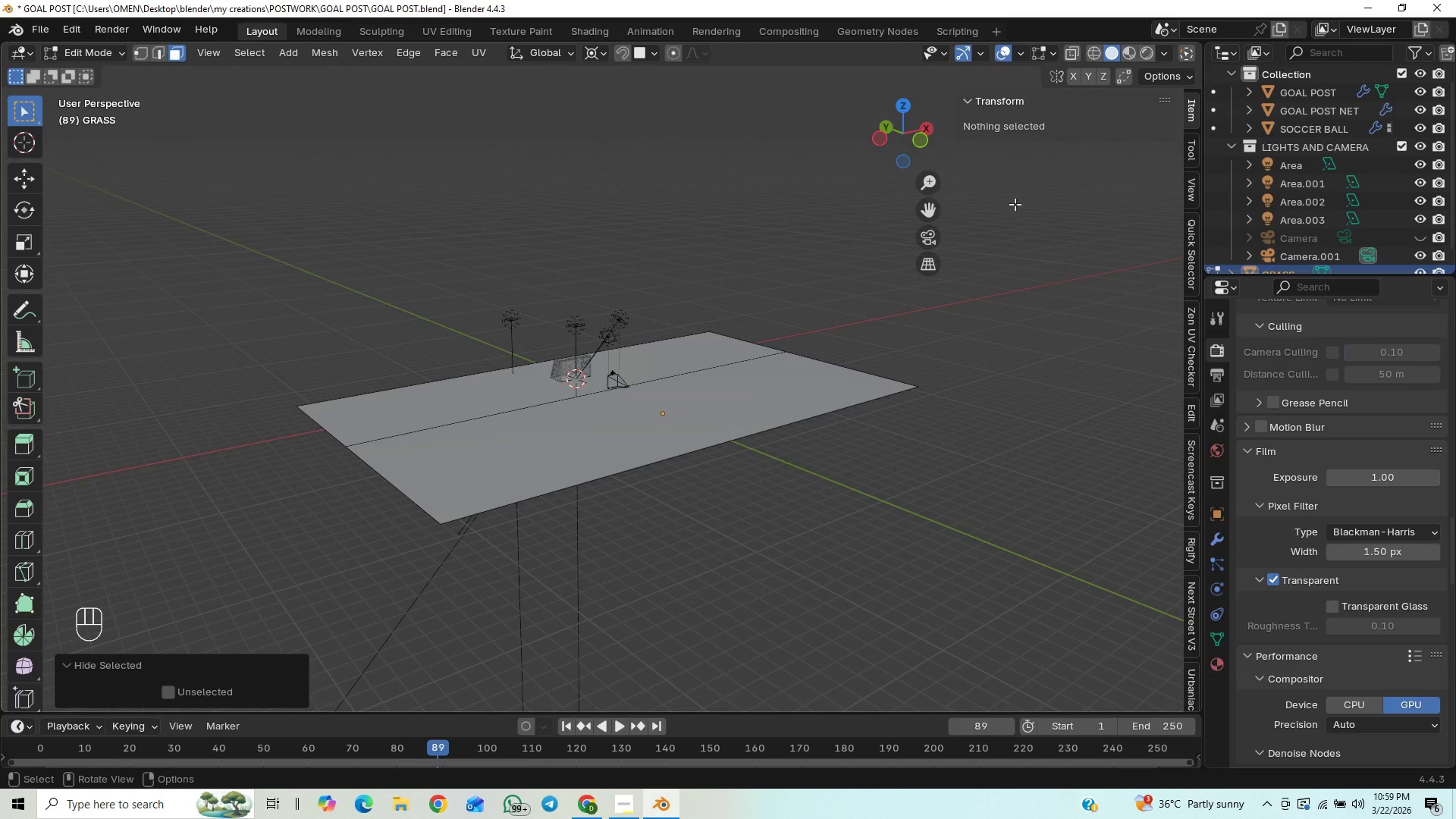 
left_click([931, 240])
 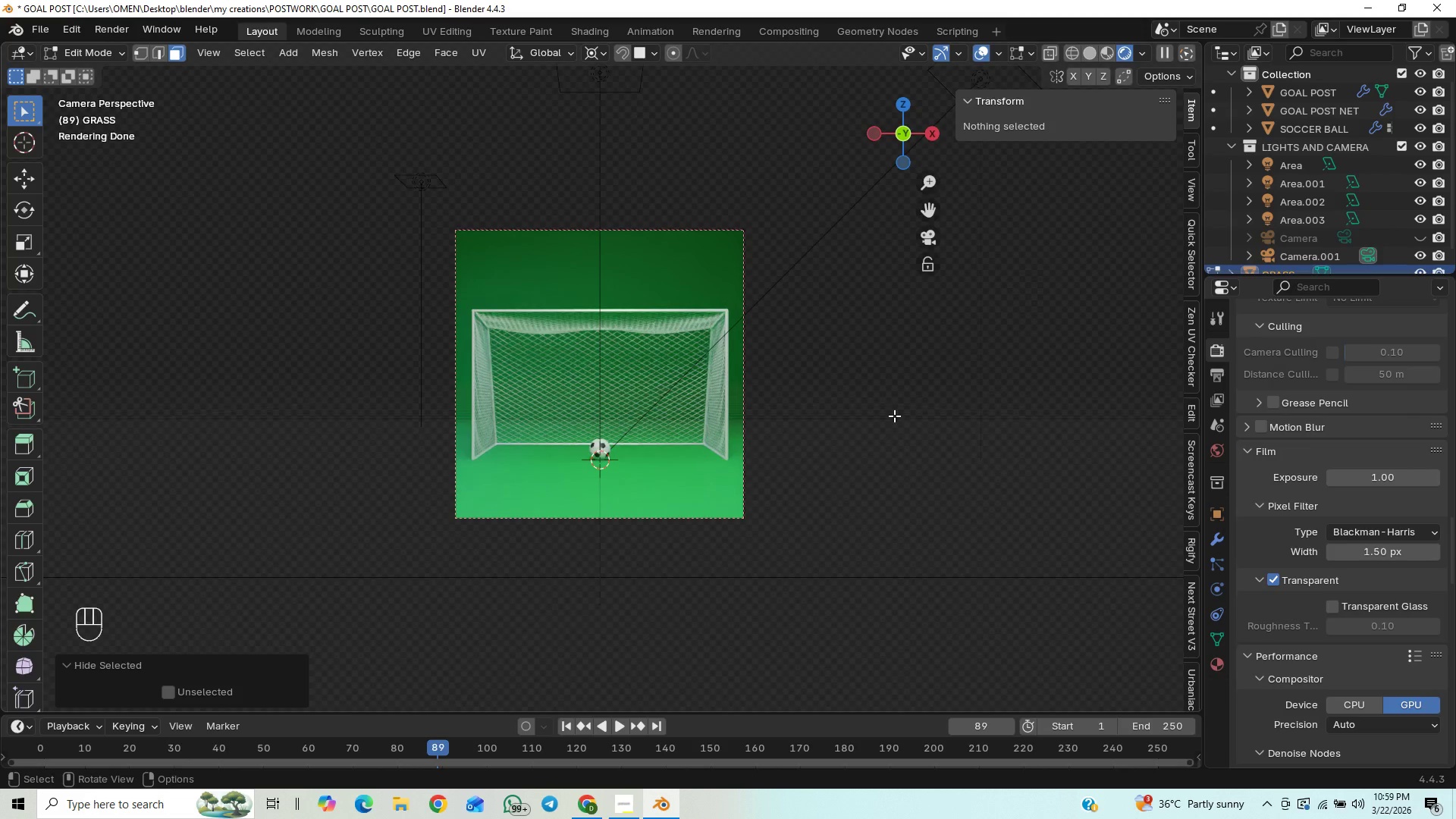 
wait(5.09)
 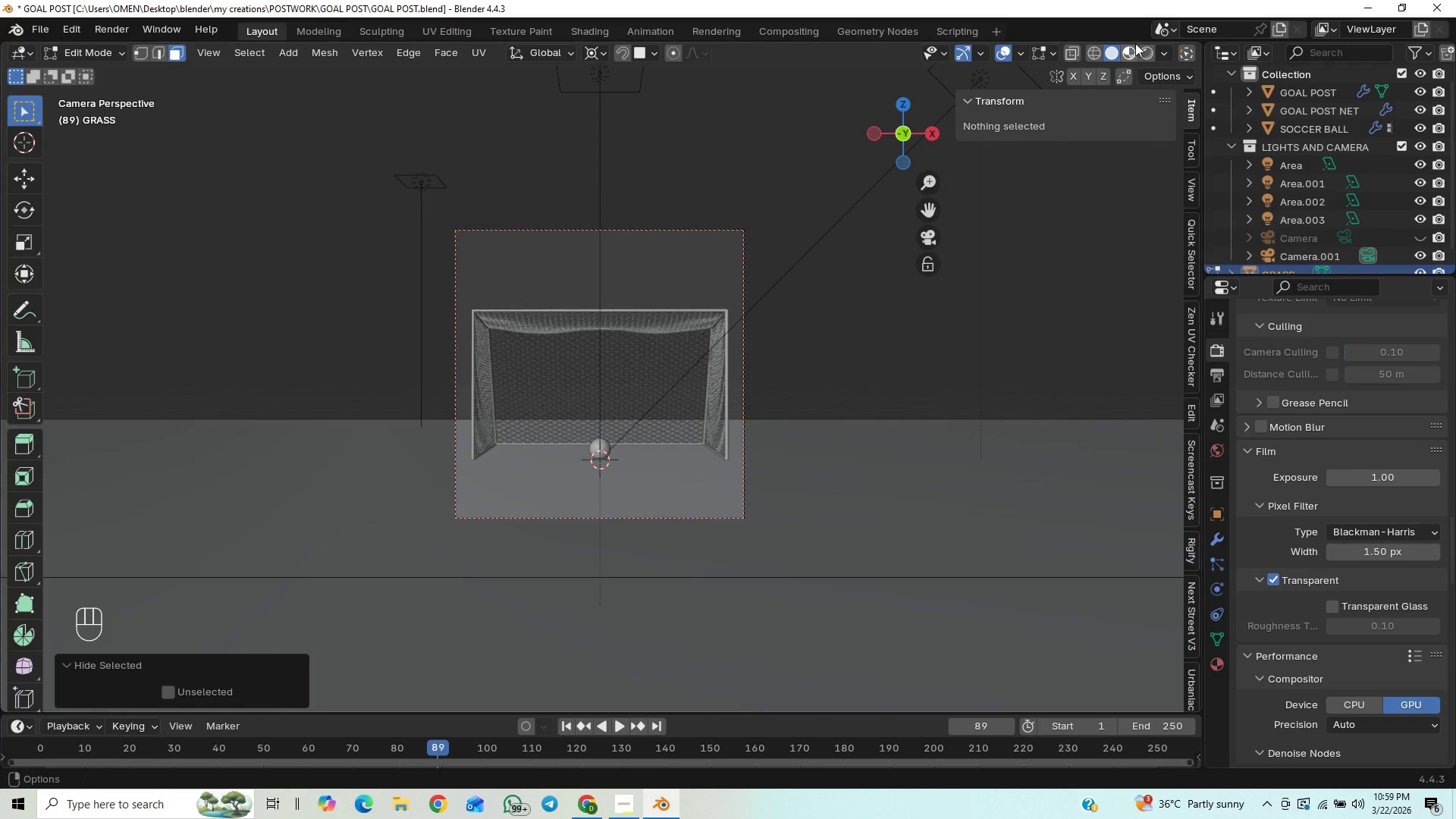 
left_click_drag(start_coordinate=[1449, 171], to_coordinate=[1455, 221])
 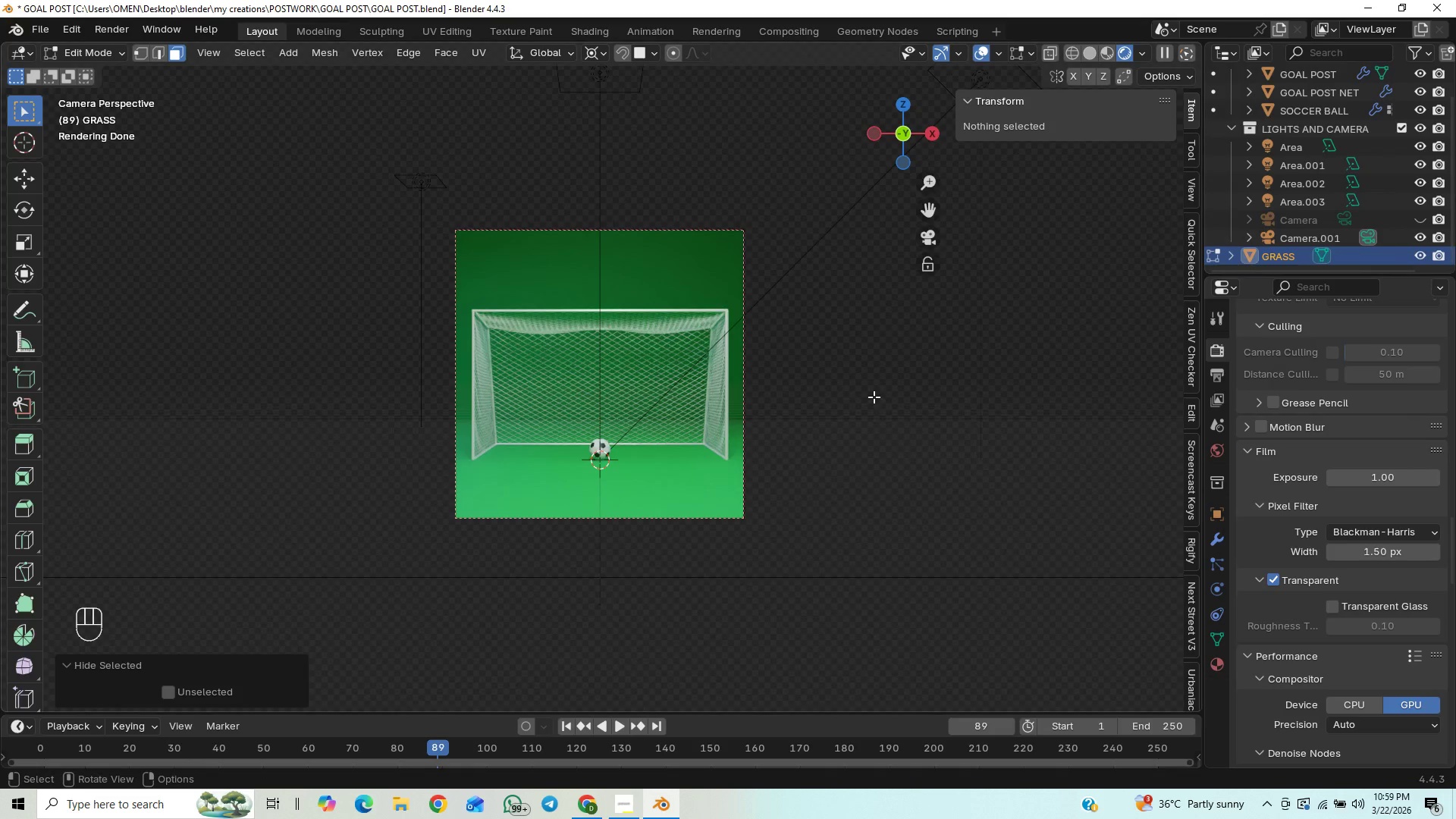 
key(Control+Z)
 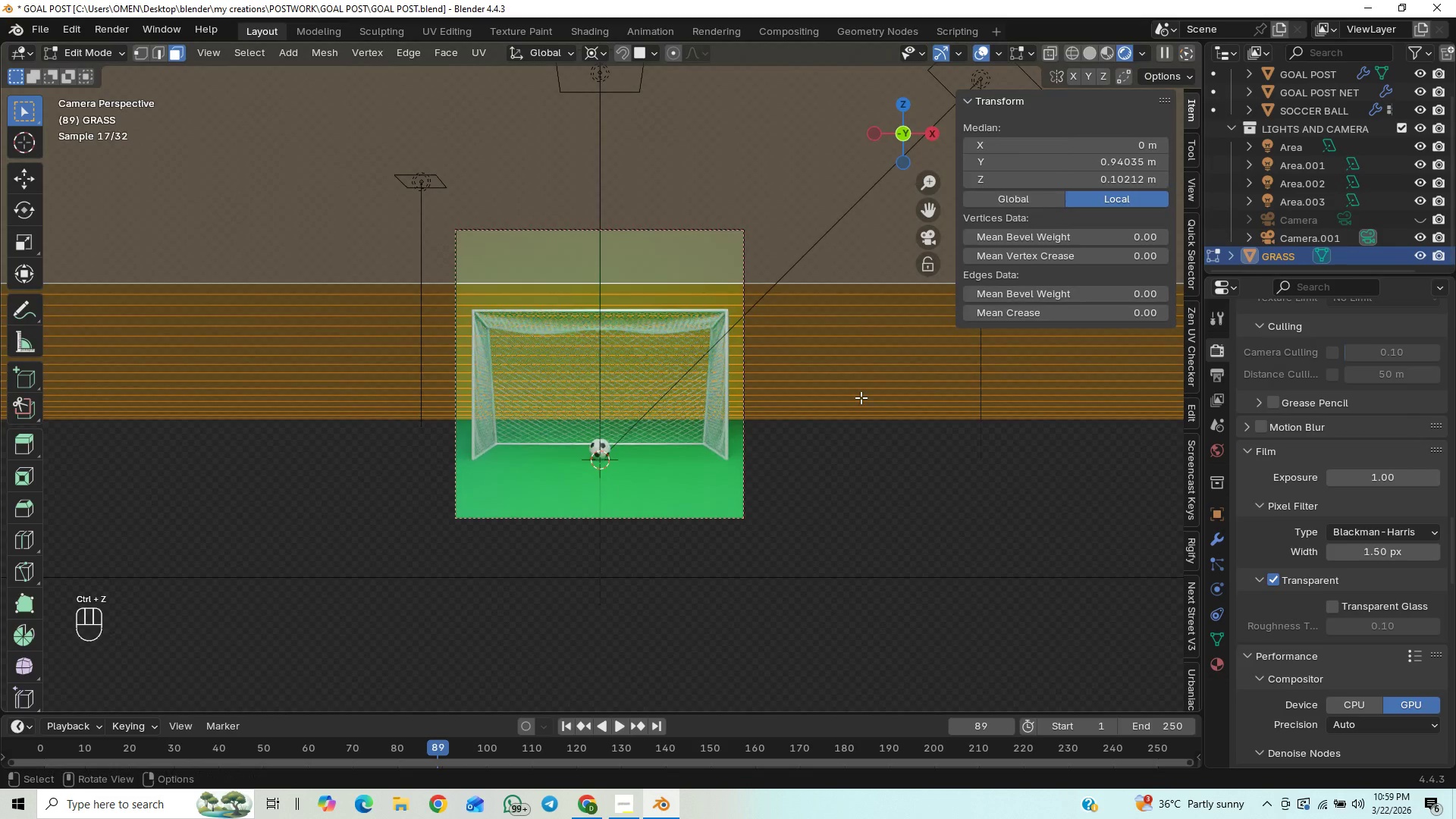 
key(X)
 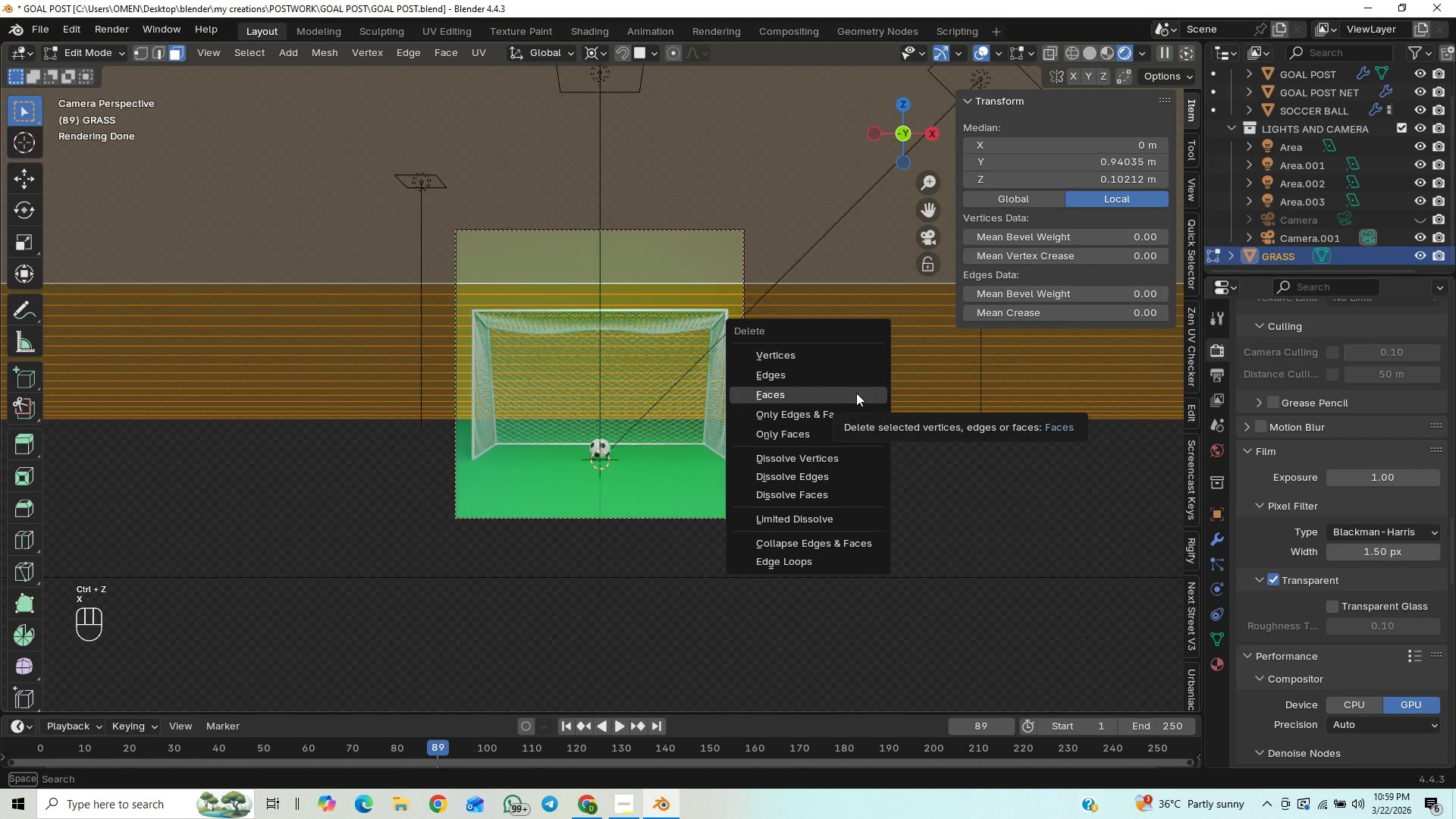 
left_click([856, 393])
 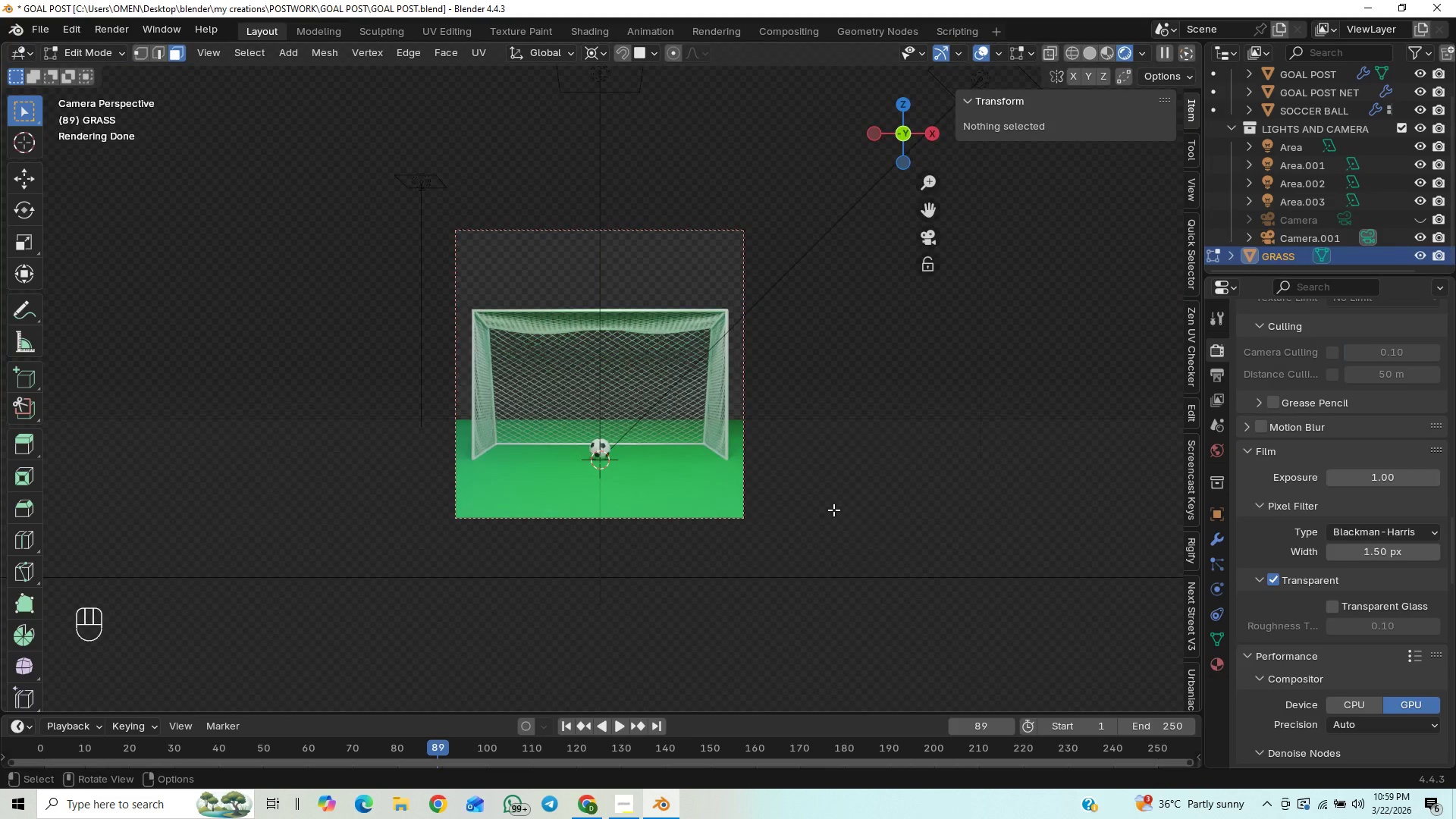 
scroll: coordinate [937, 444], scroll_direction: up, amount: 9.0
 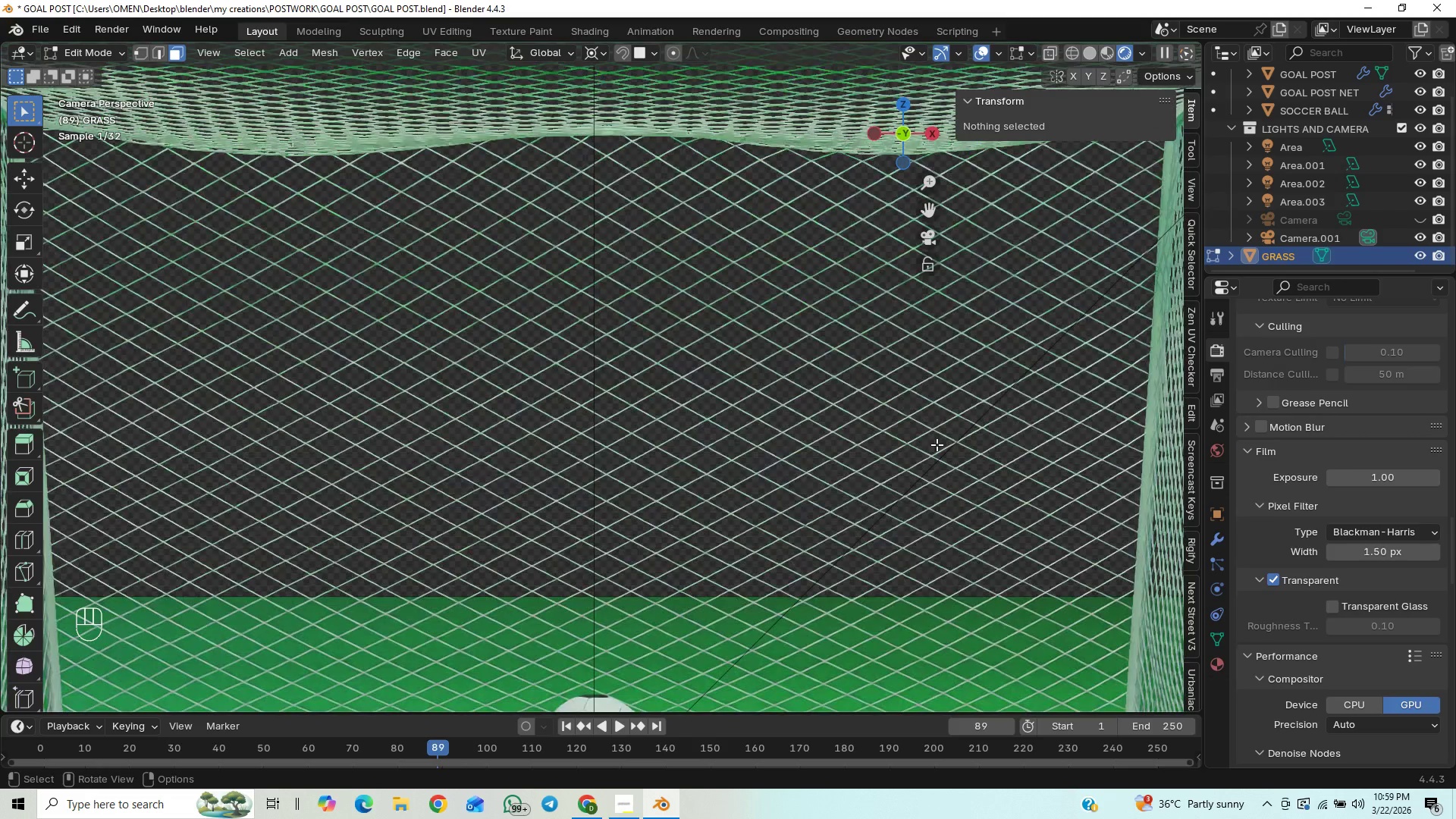 
scroll: coordinate [937, 444], scroll_direction: down, amount: 1.0
 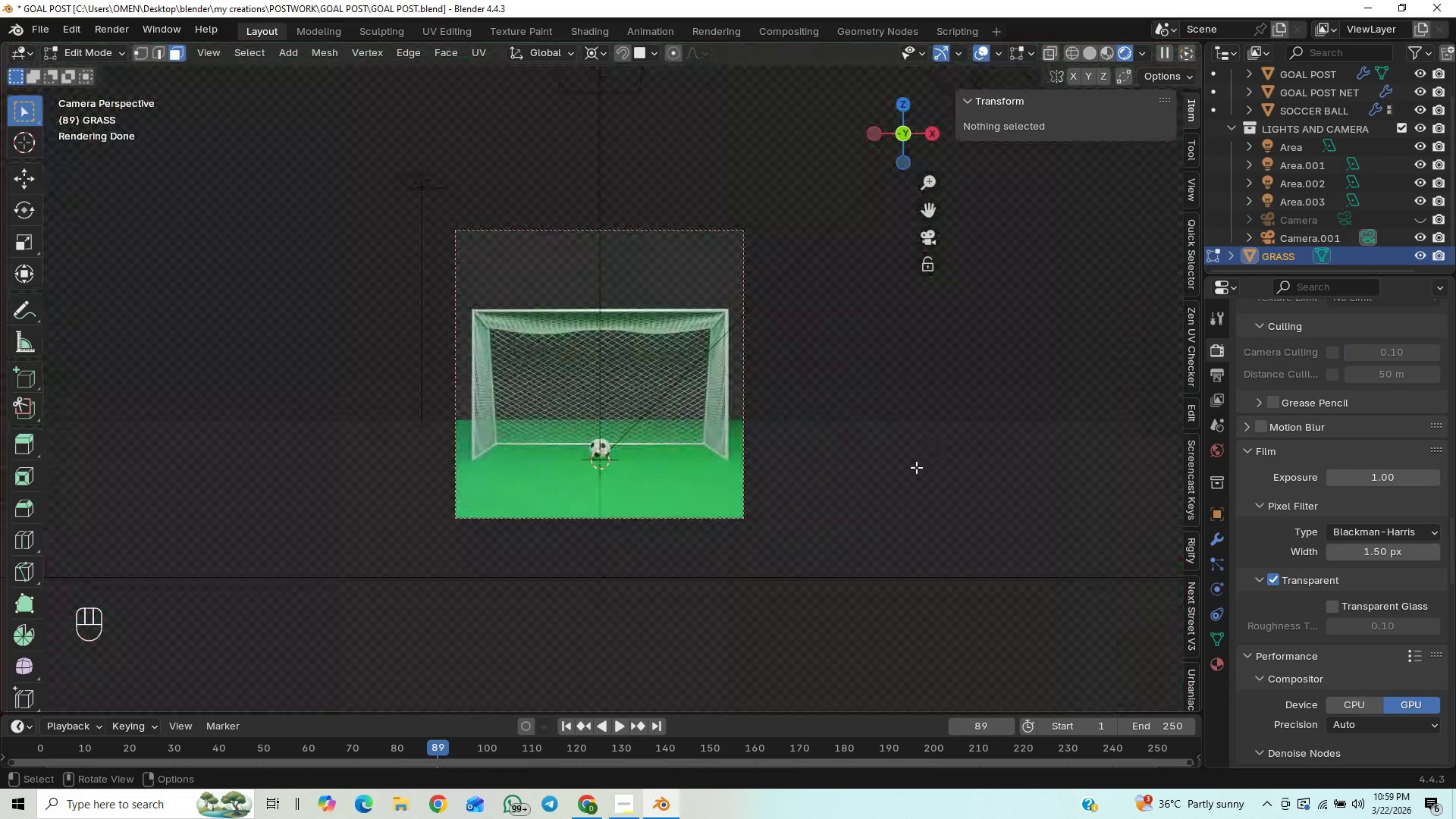 
key(Control+Z)
 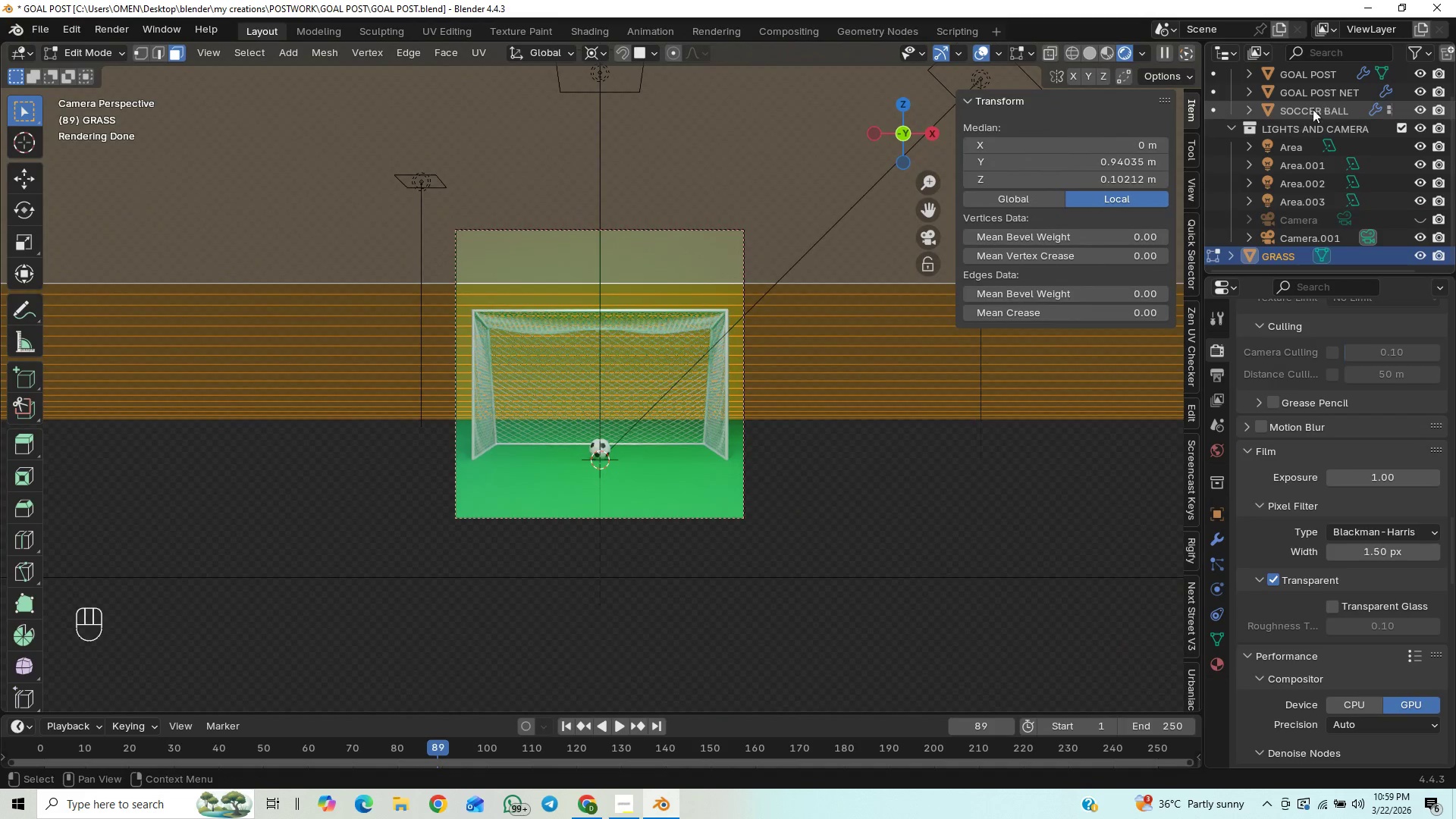 
left_click_drag(start_coordinate=[1444, 162], to_coordinate=[1445, 210])
 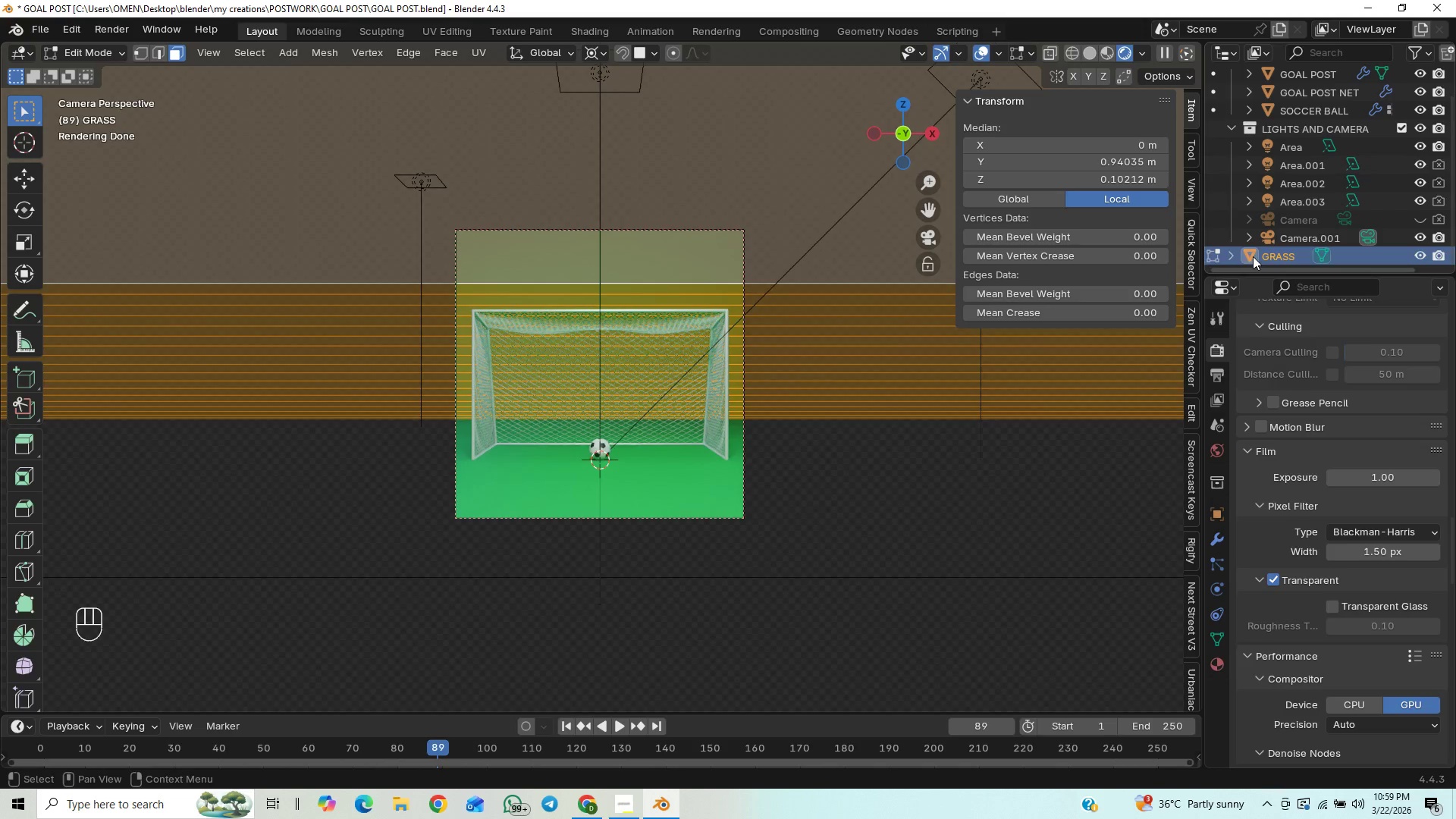 
key(Control+ControlLeft)
 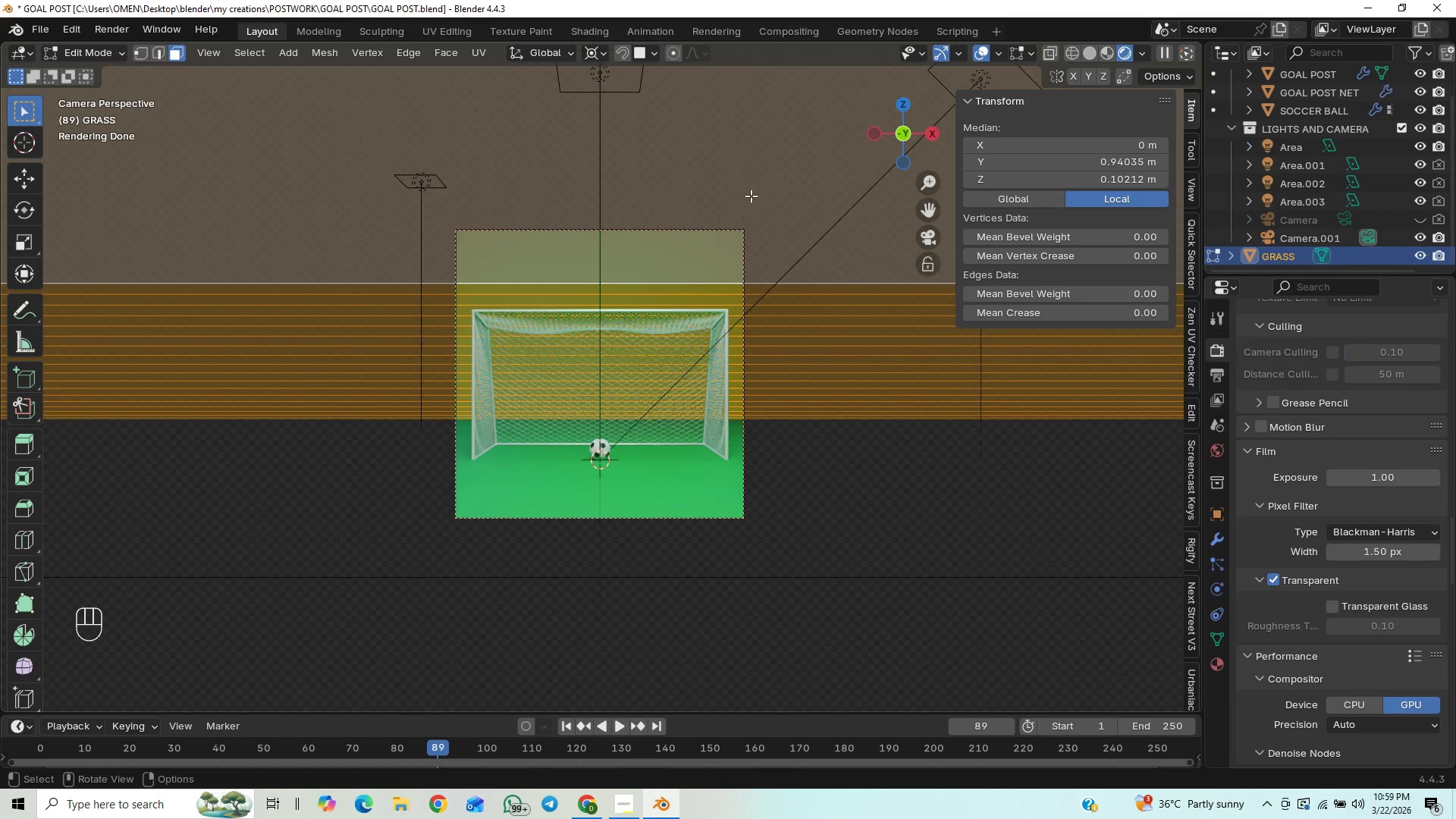 
left_click([760, 181])
 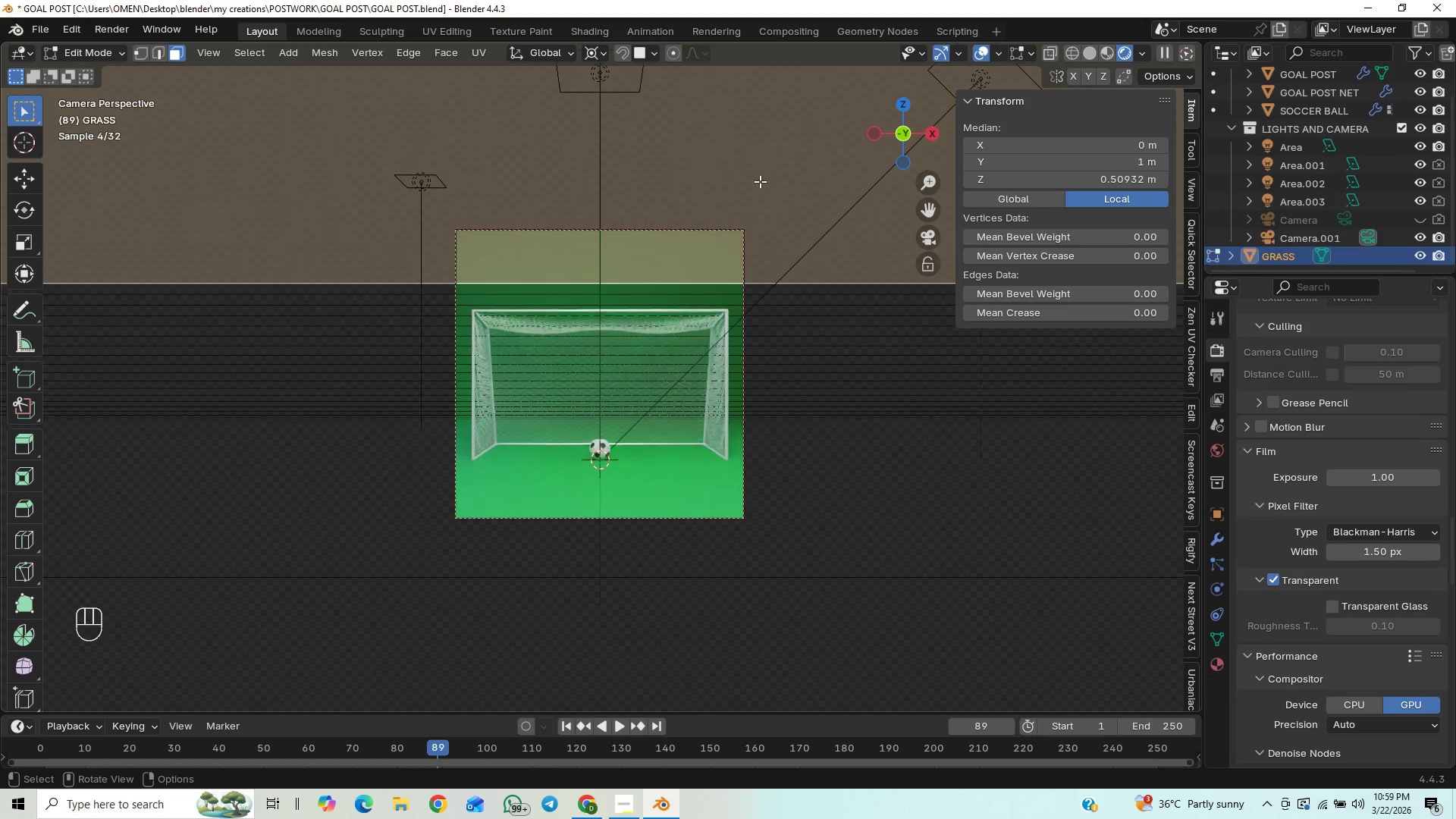 
key(Control+Z)
 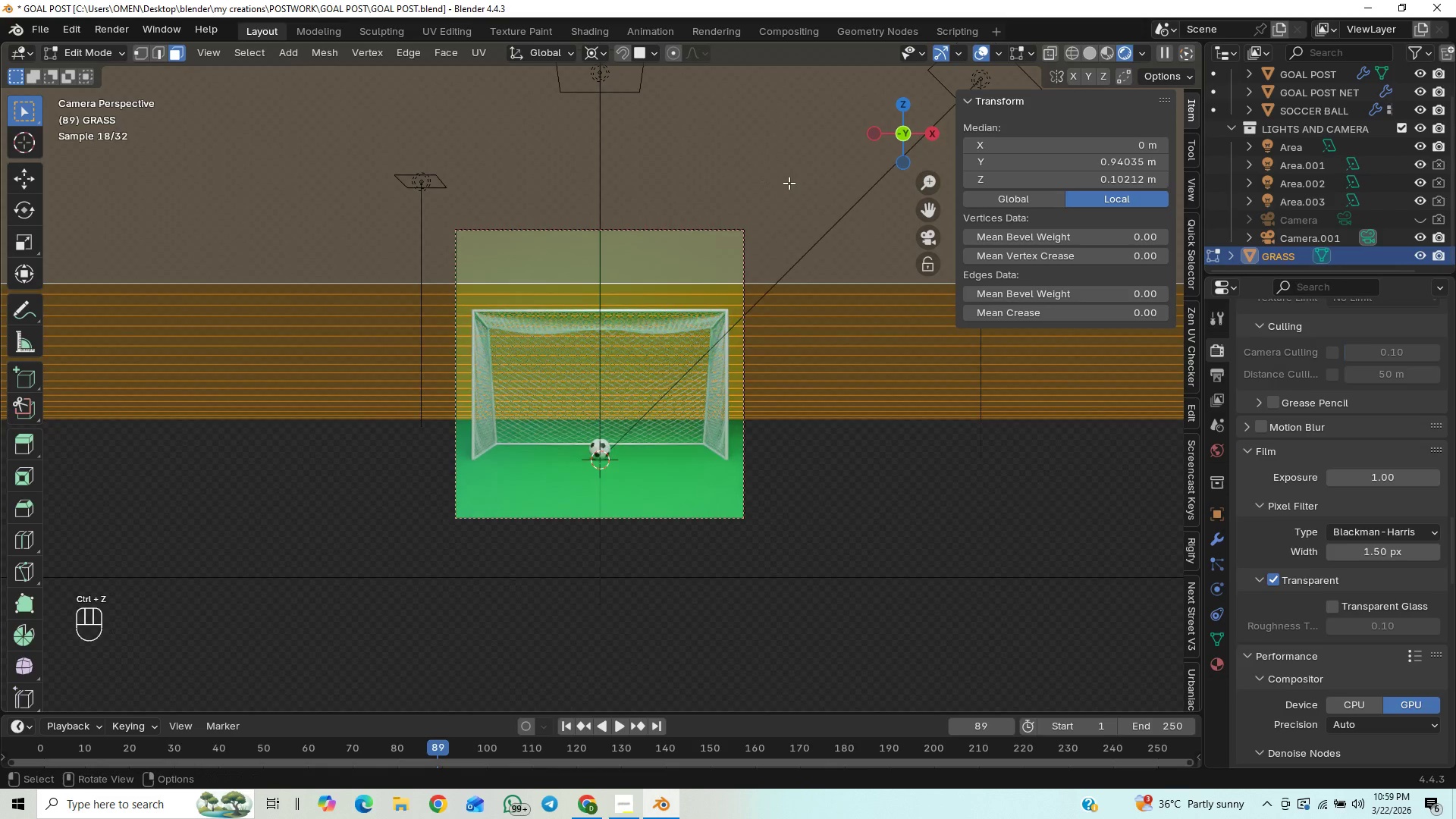 
hold_key(key=ControlLeft, duration=0.67)
 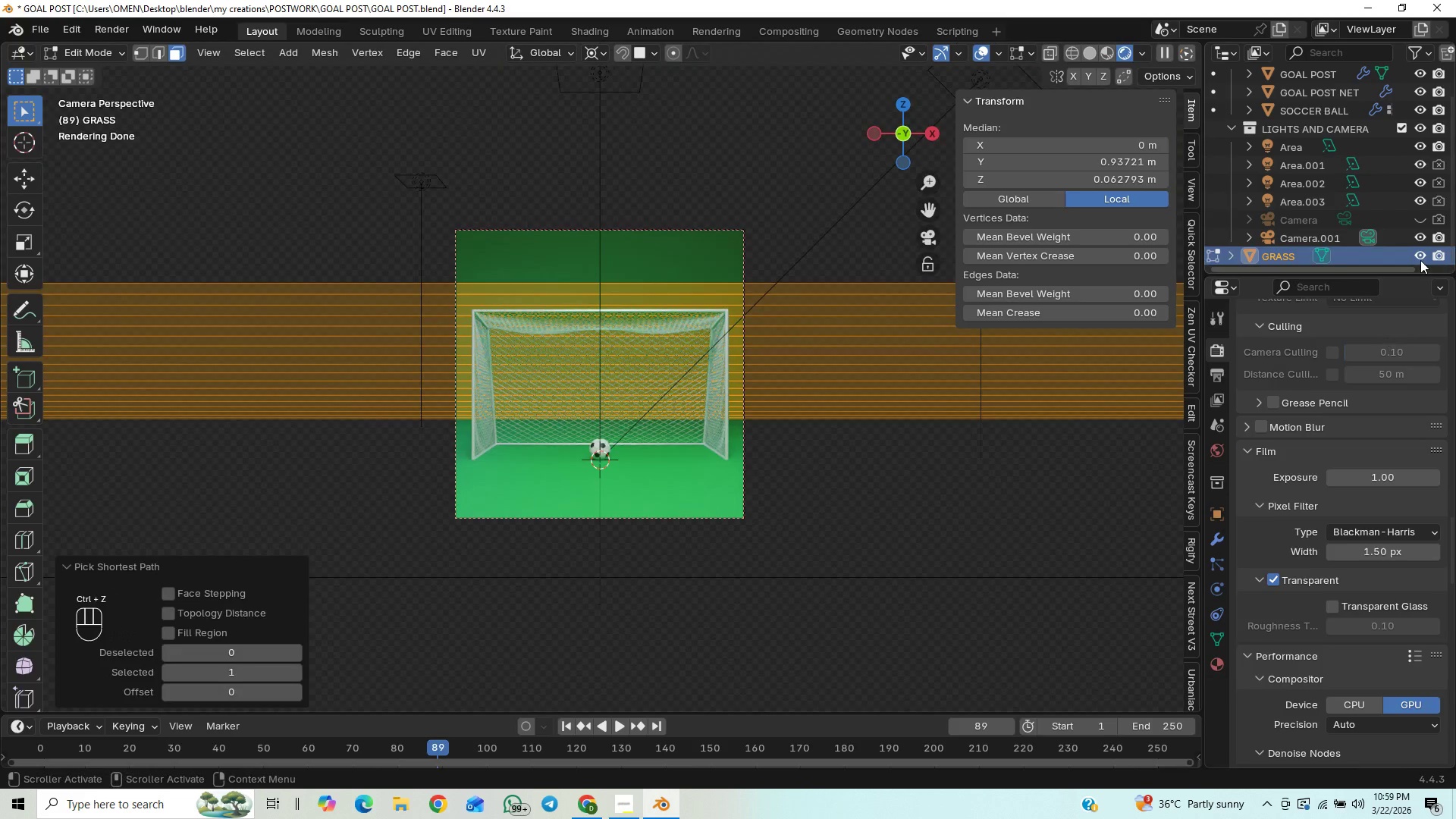 
left_click([1420, 256])
 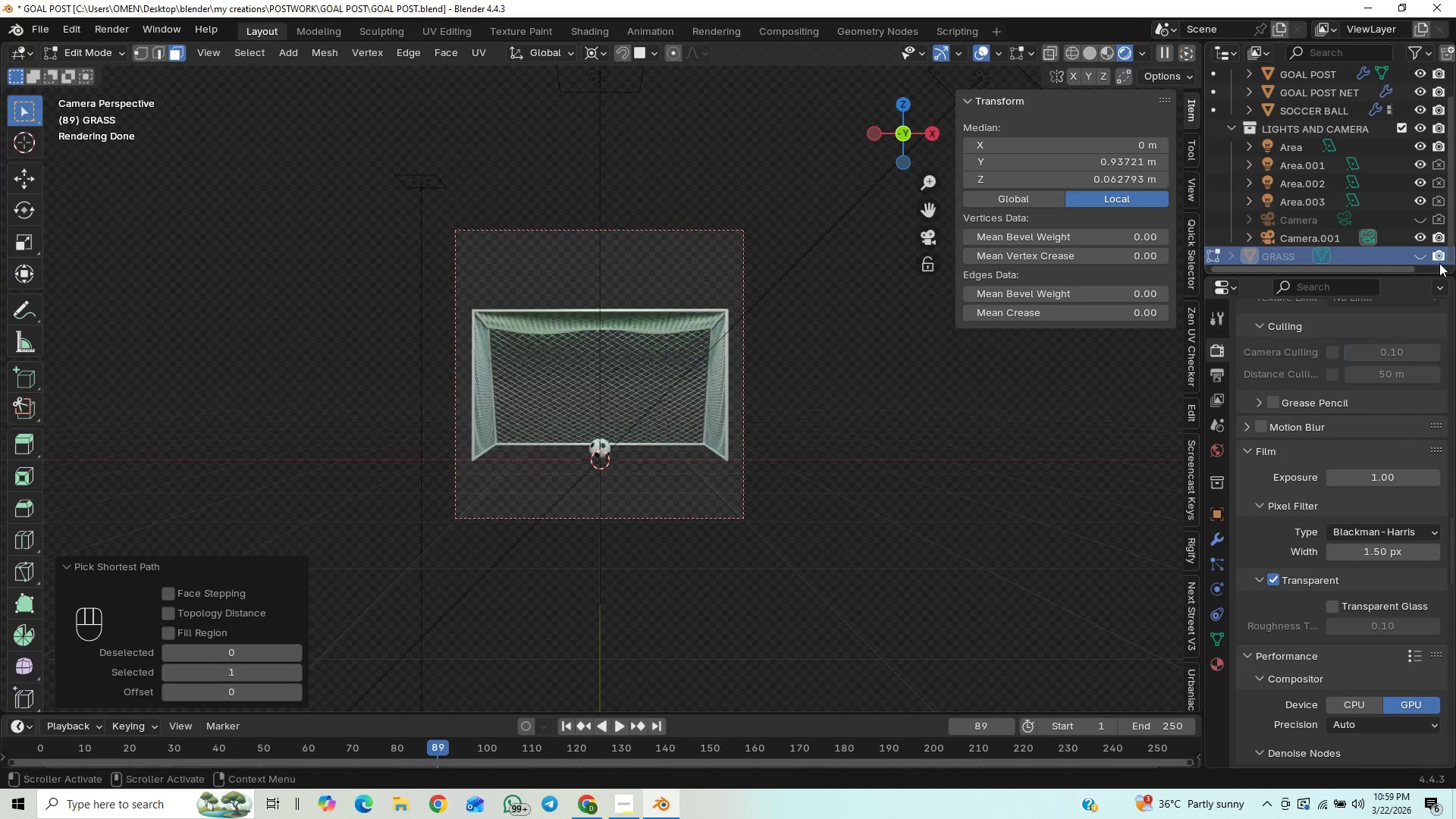 
left_click([1439, 253])
 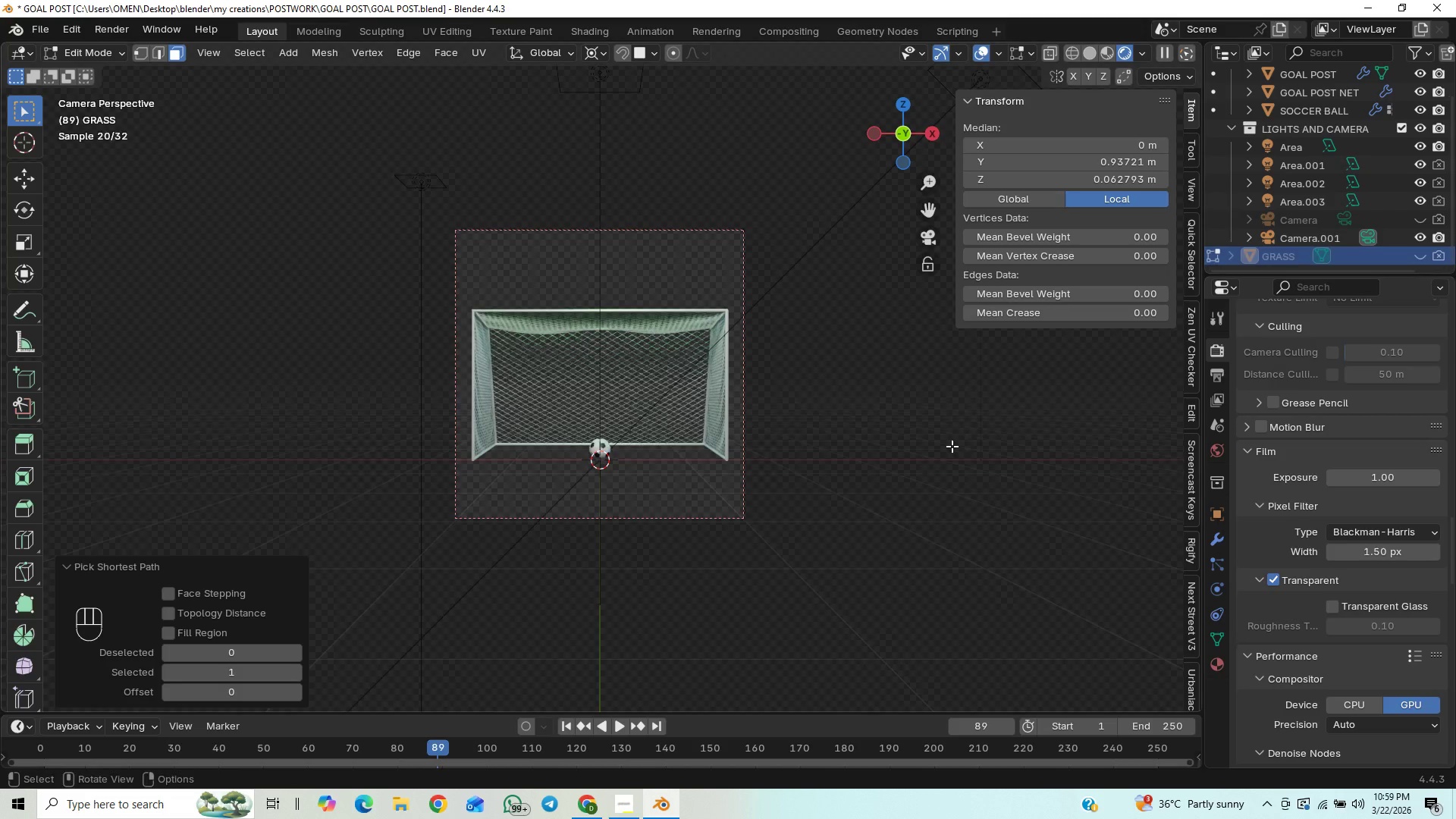 
scroll: coordinate [927, 481], scroll_direction: up, amount: 3.0
 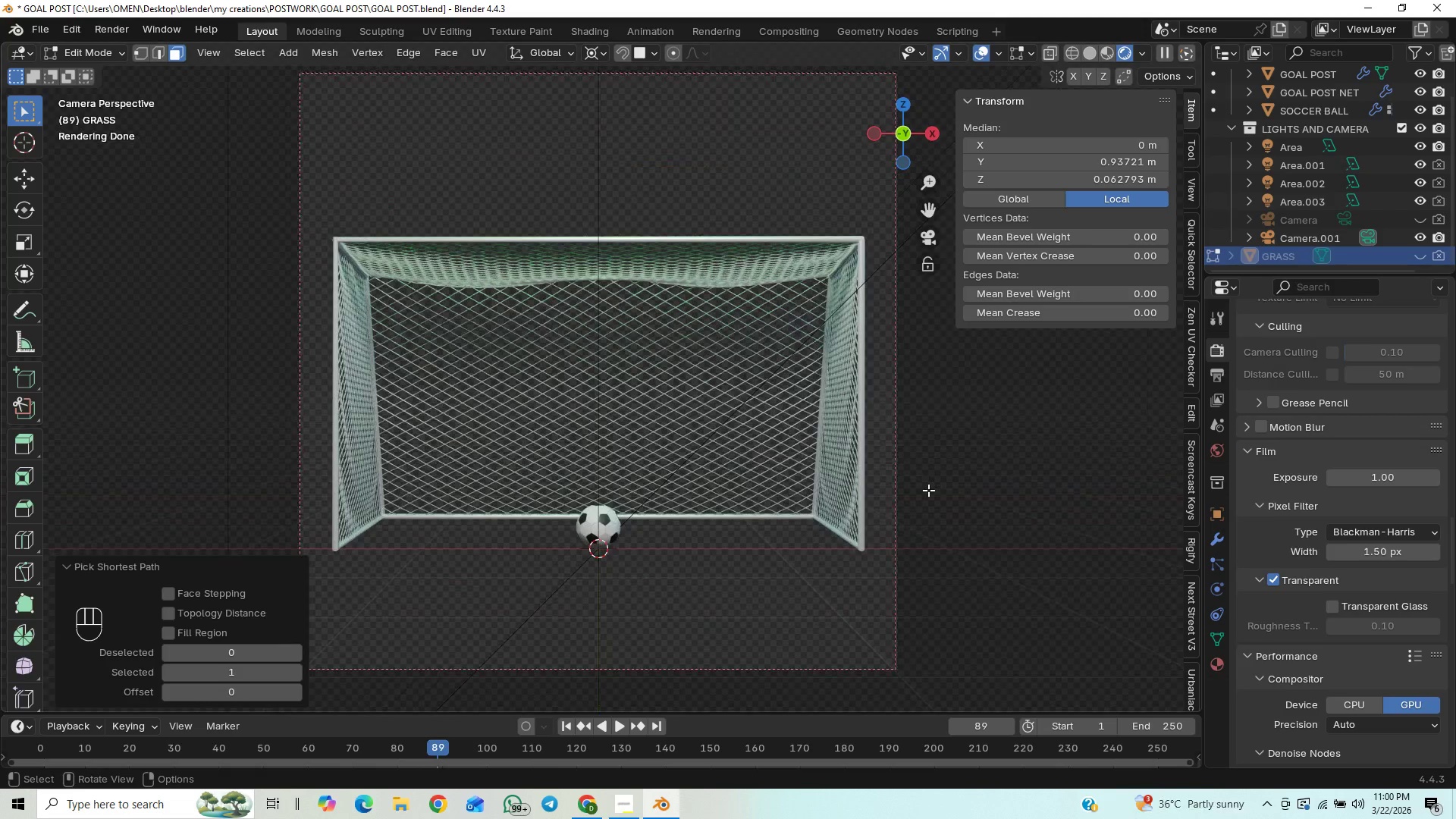 
left_click([625, 811])